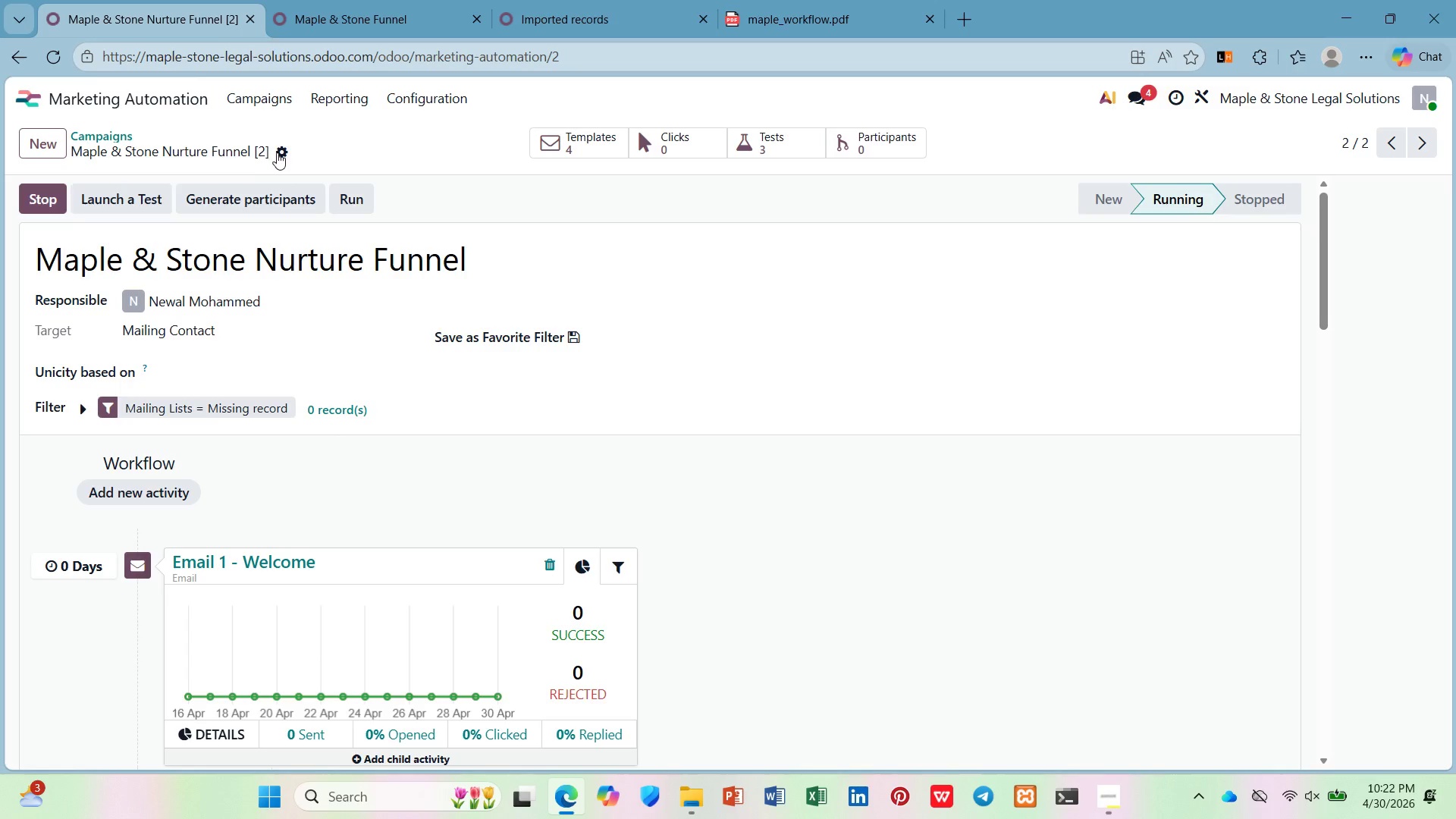 
left_click([277, 152])
 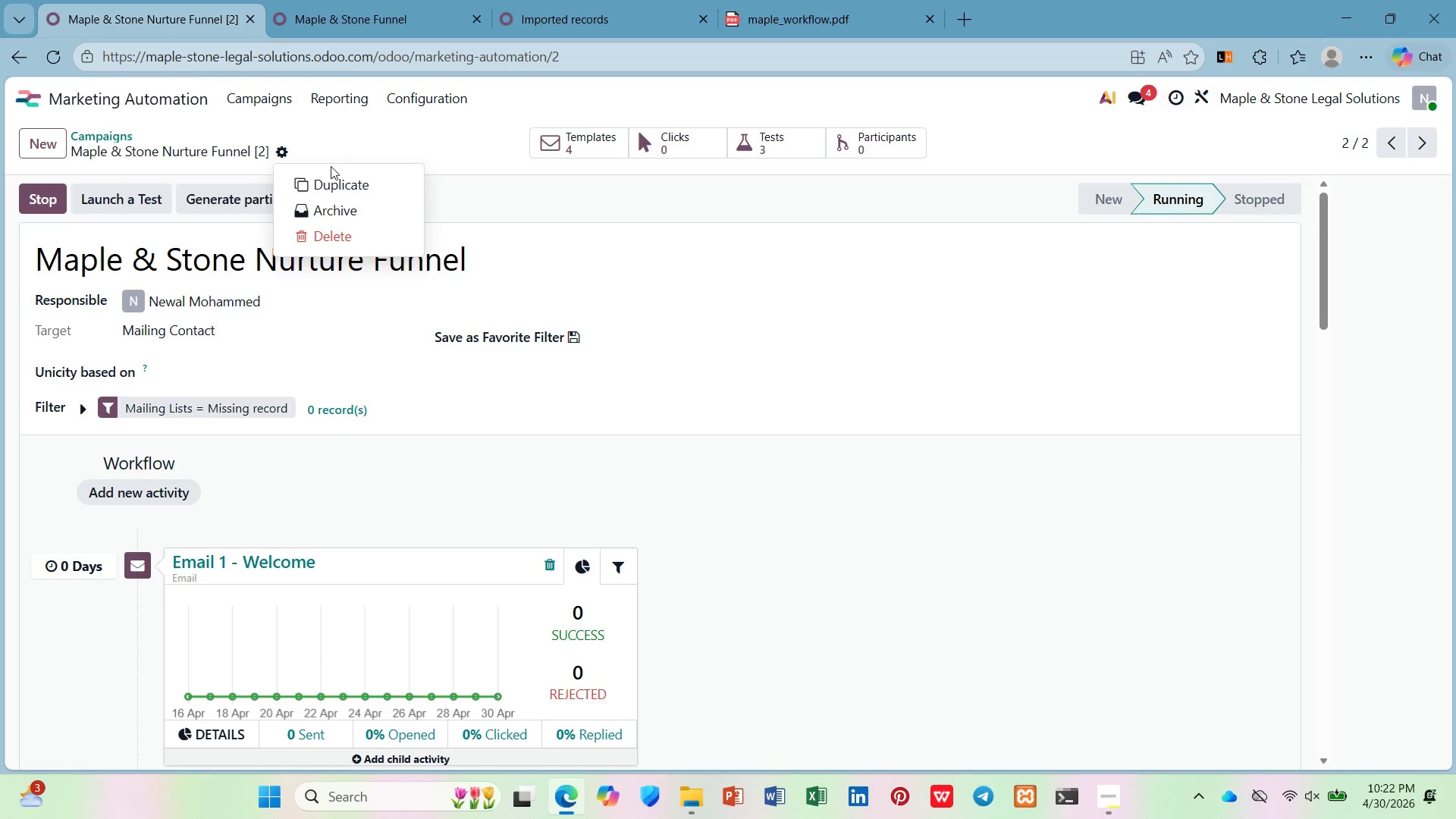 
left_click([367, 149])
 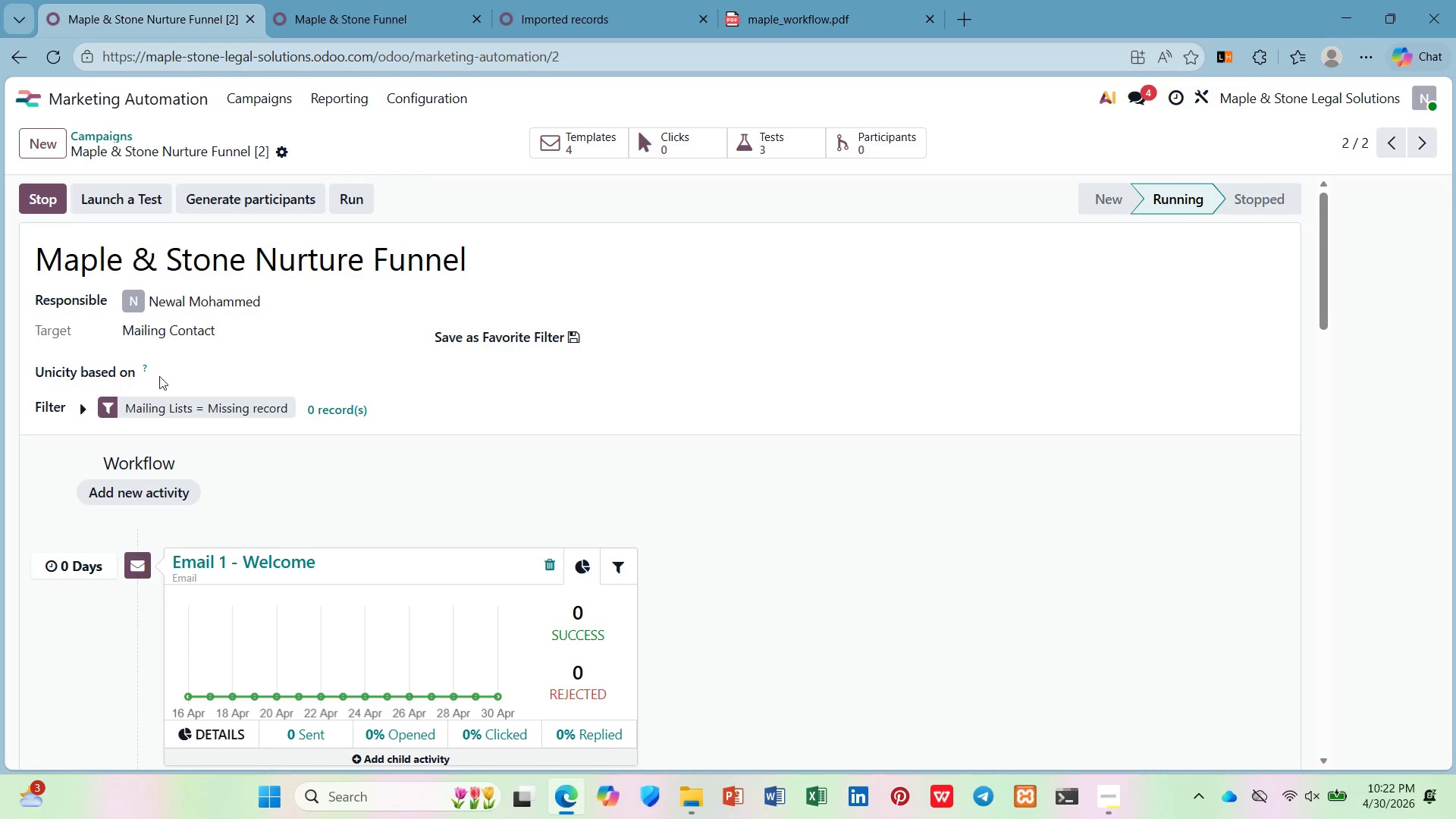 
left_click([223, 403])
 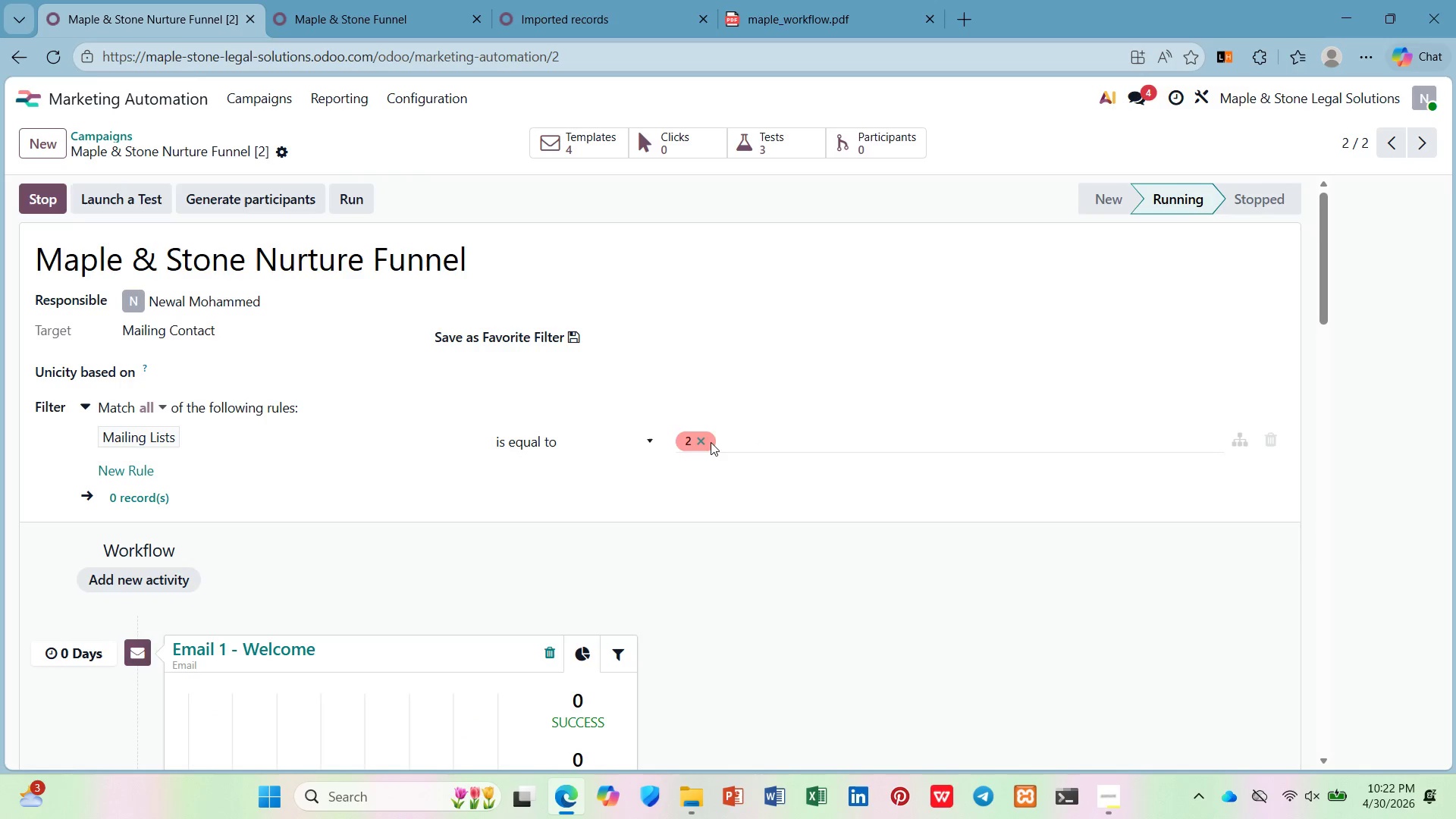 
left_click([701, 439])
 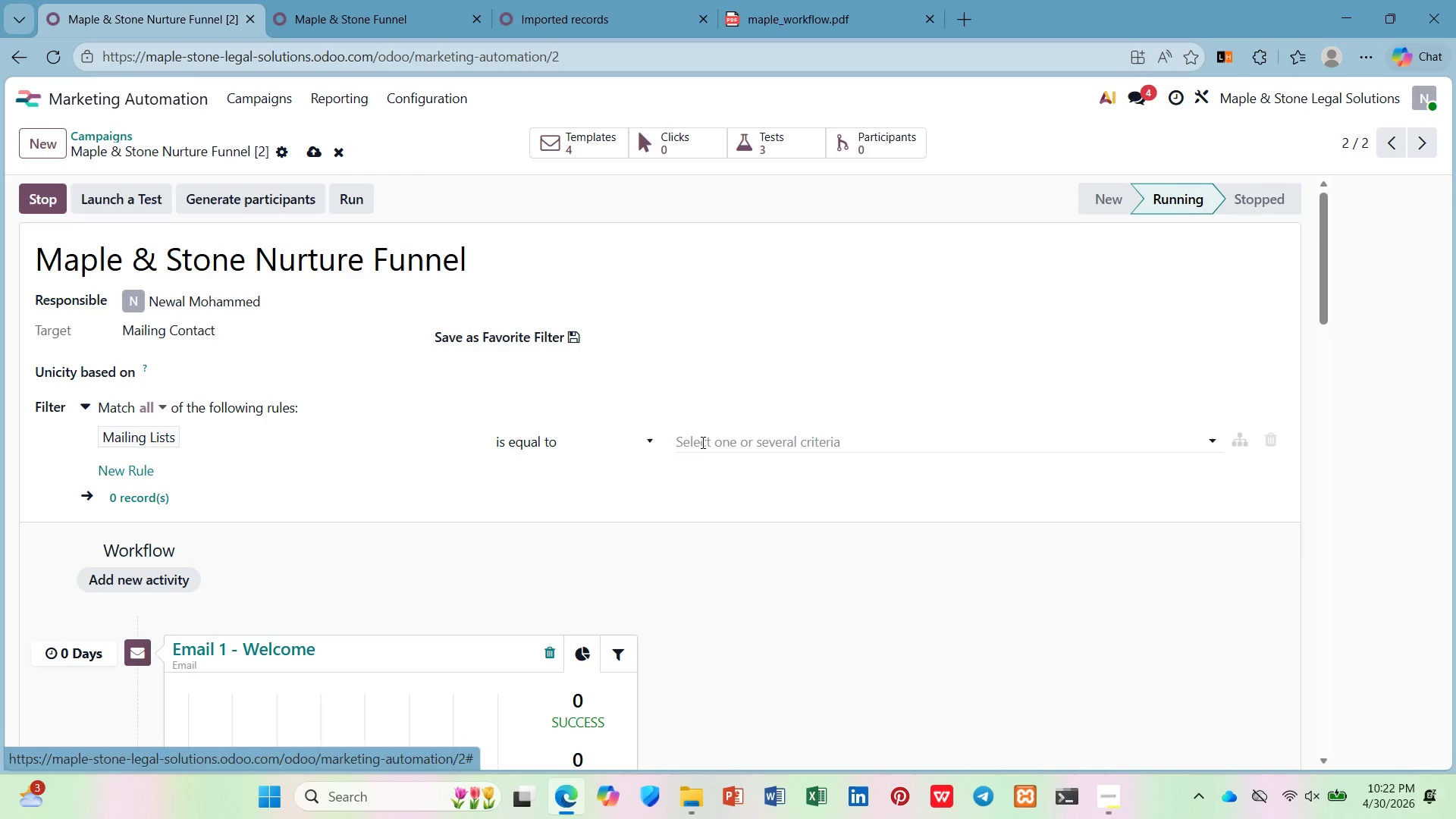 
left_click([702, 444])
 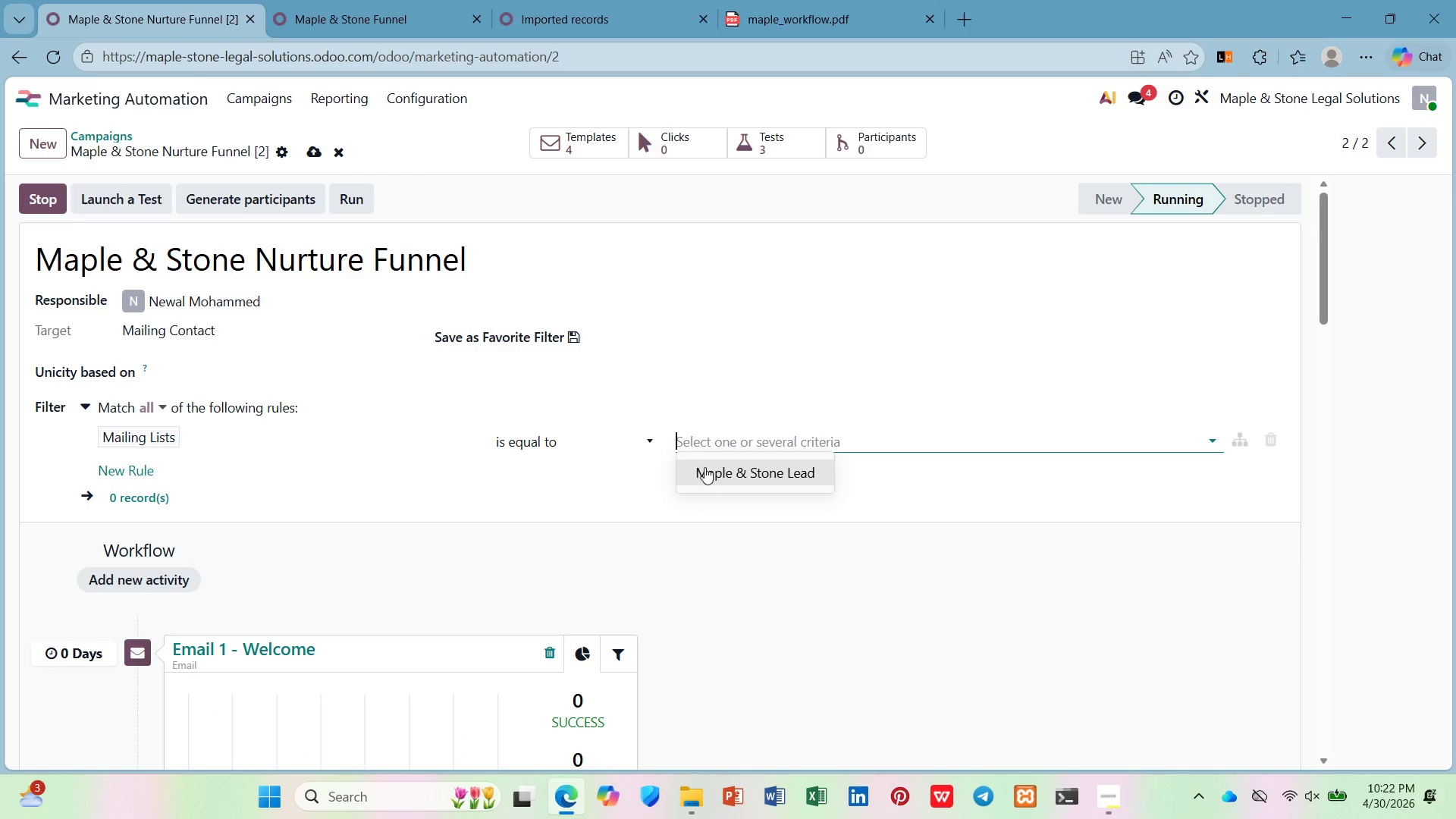 
left_click([706, 470])
 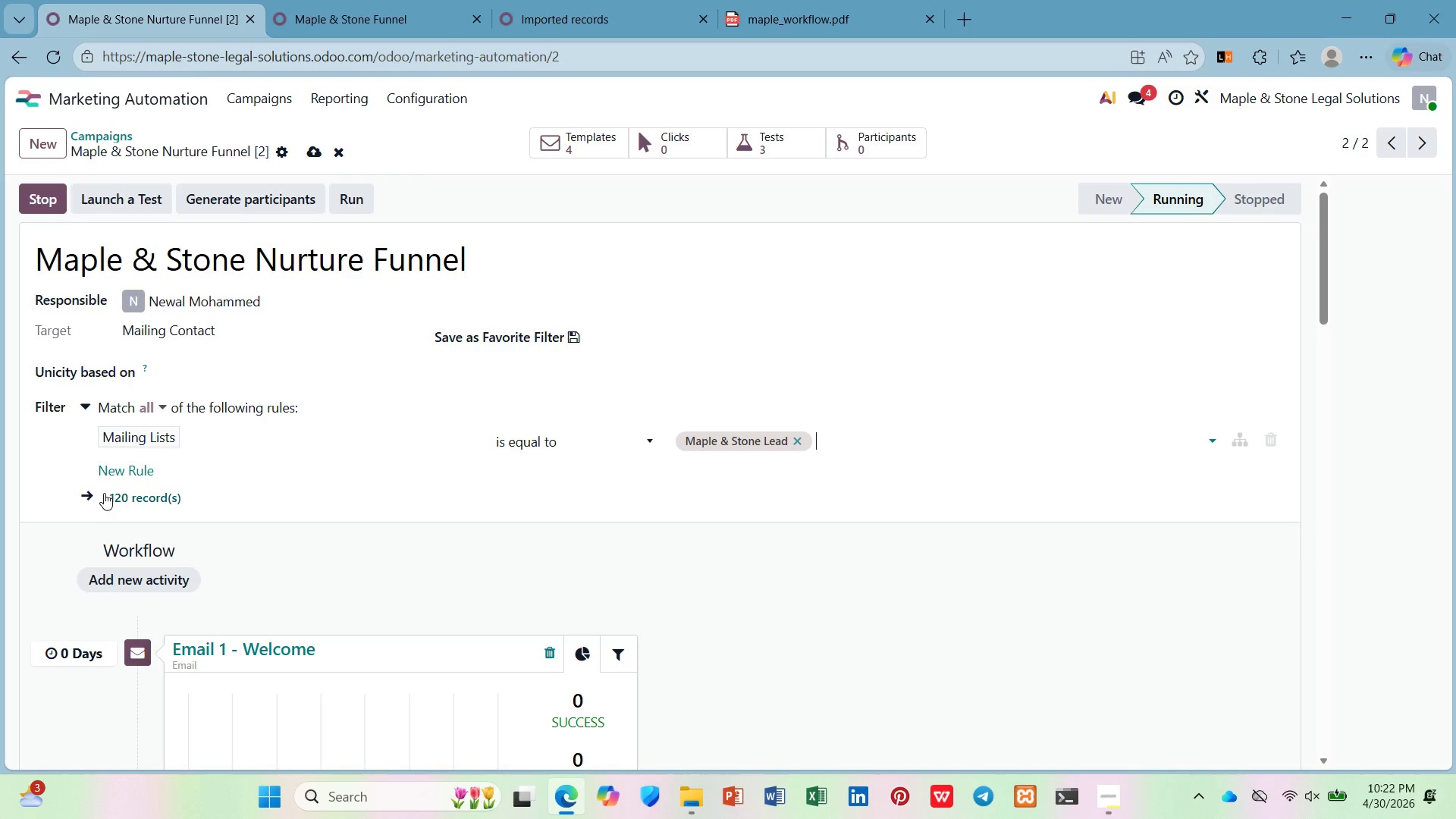 
left_click([125, 497])
 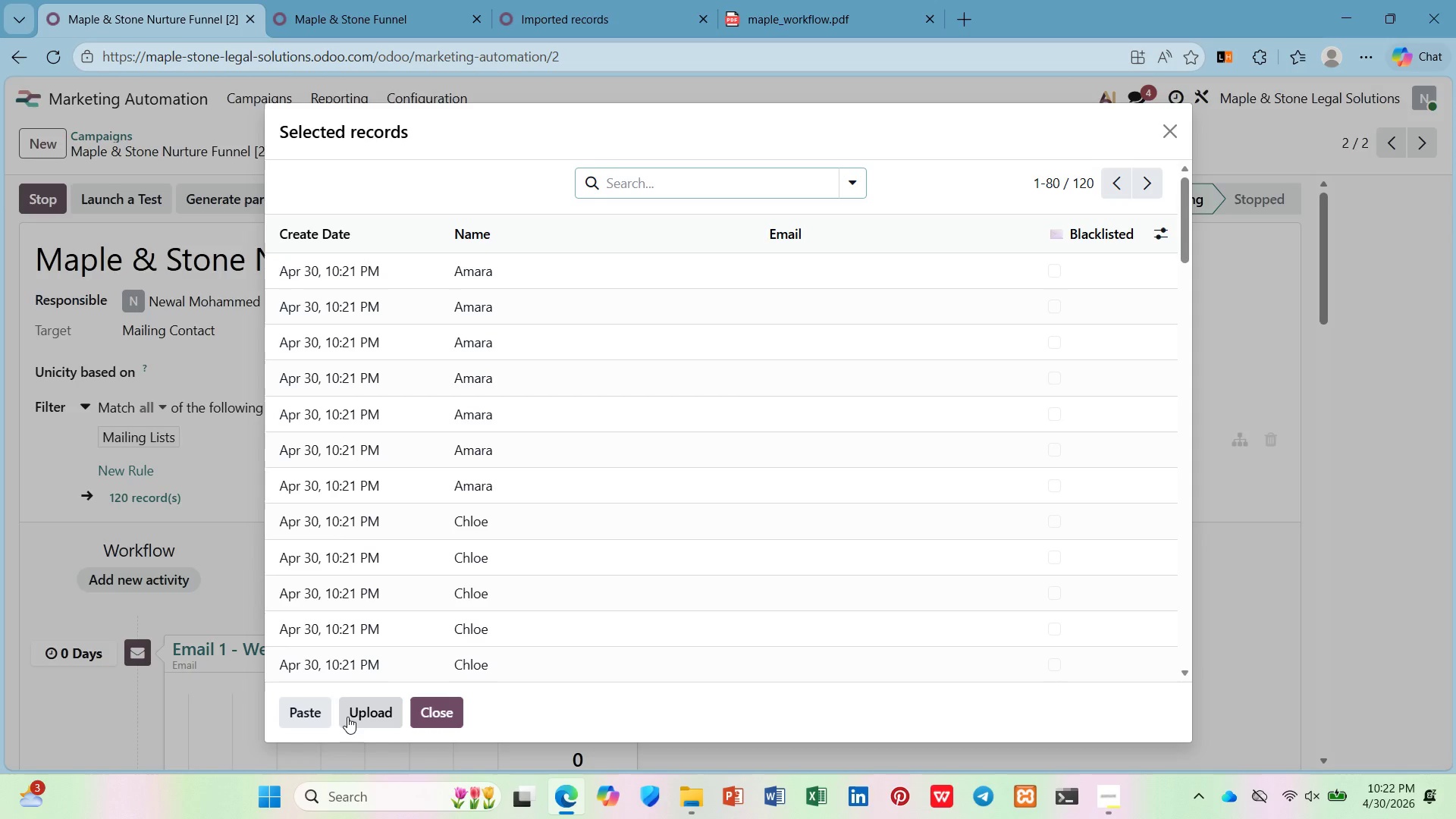 
left_click([345, 717])
 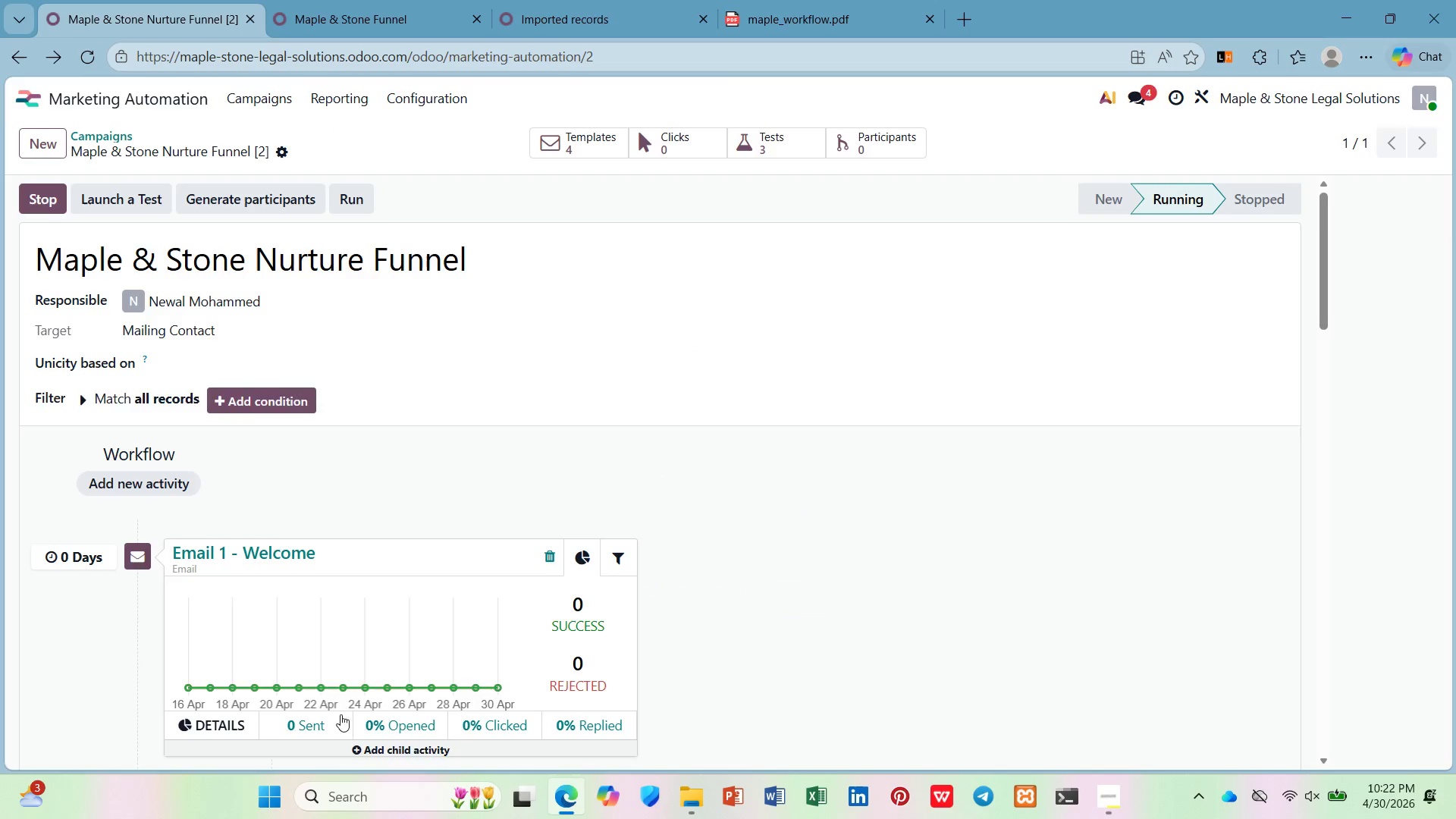 
scroll: coordinate [305, 524], scroll_direction: down, amount: 1.0
 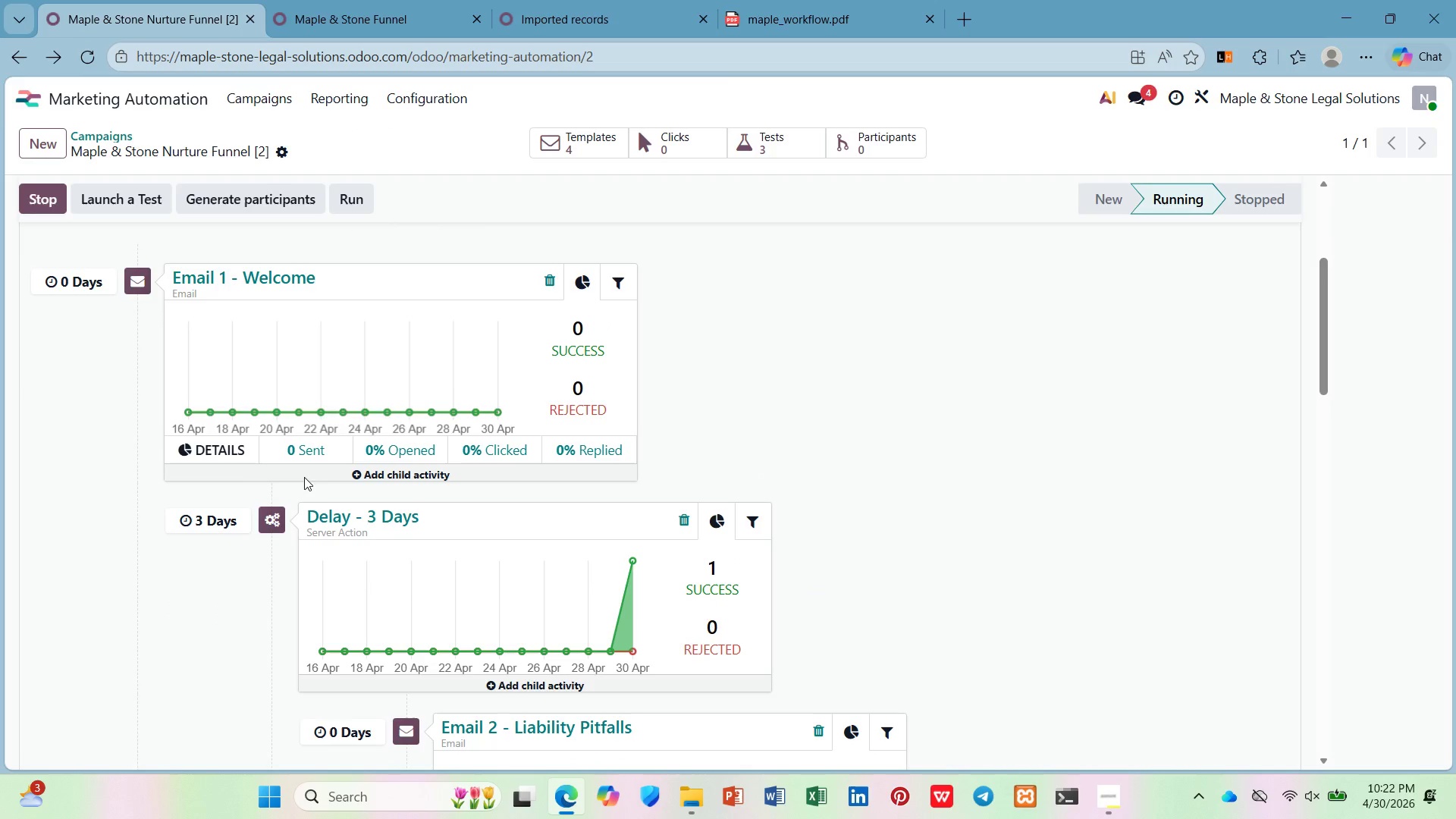 
left_click([348, 0])
 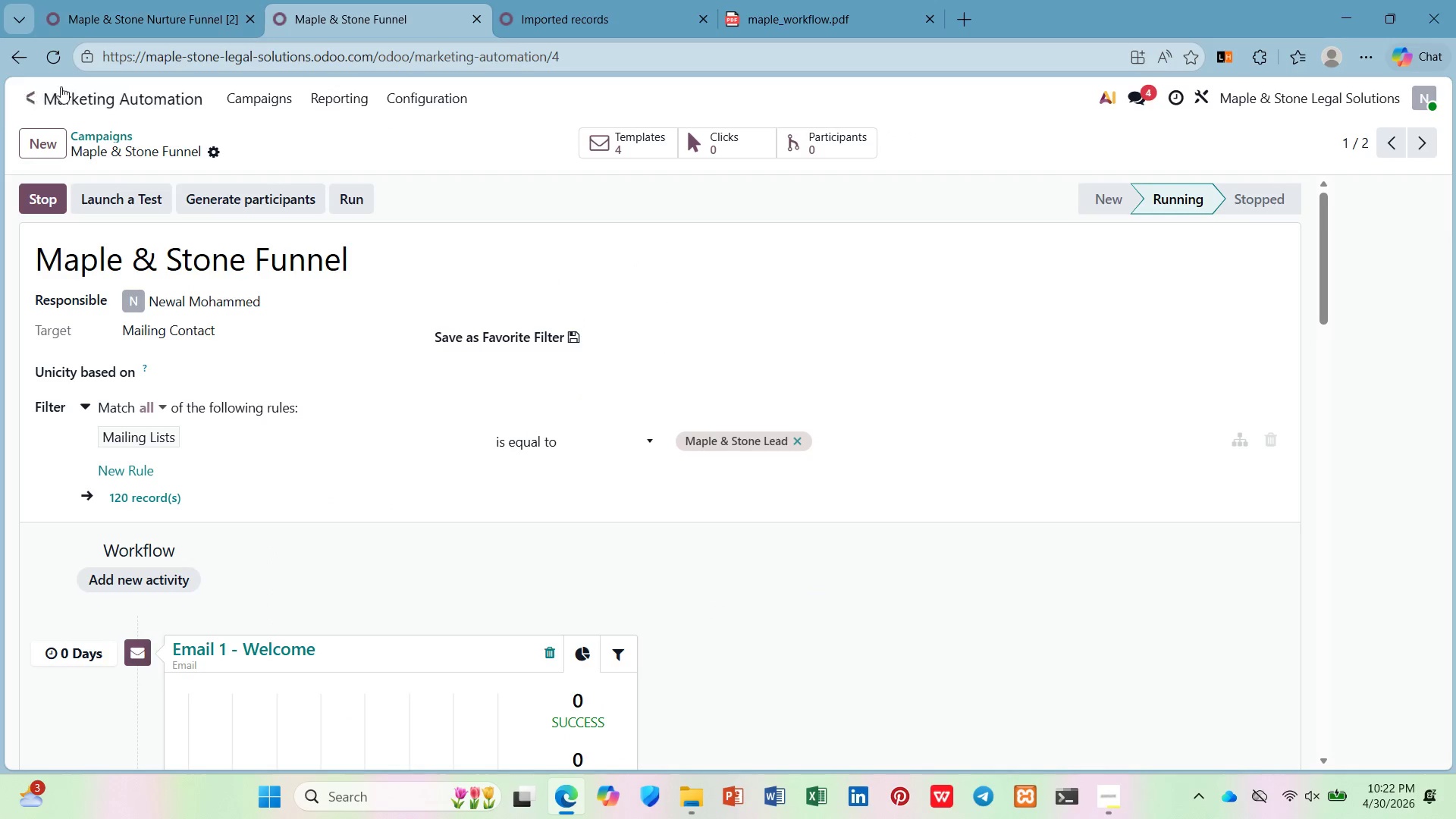 
left_click([56, 64])
 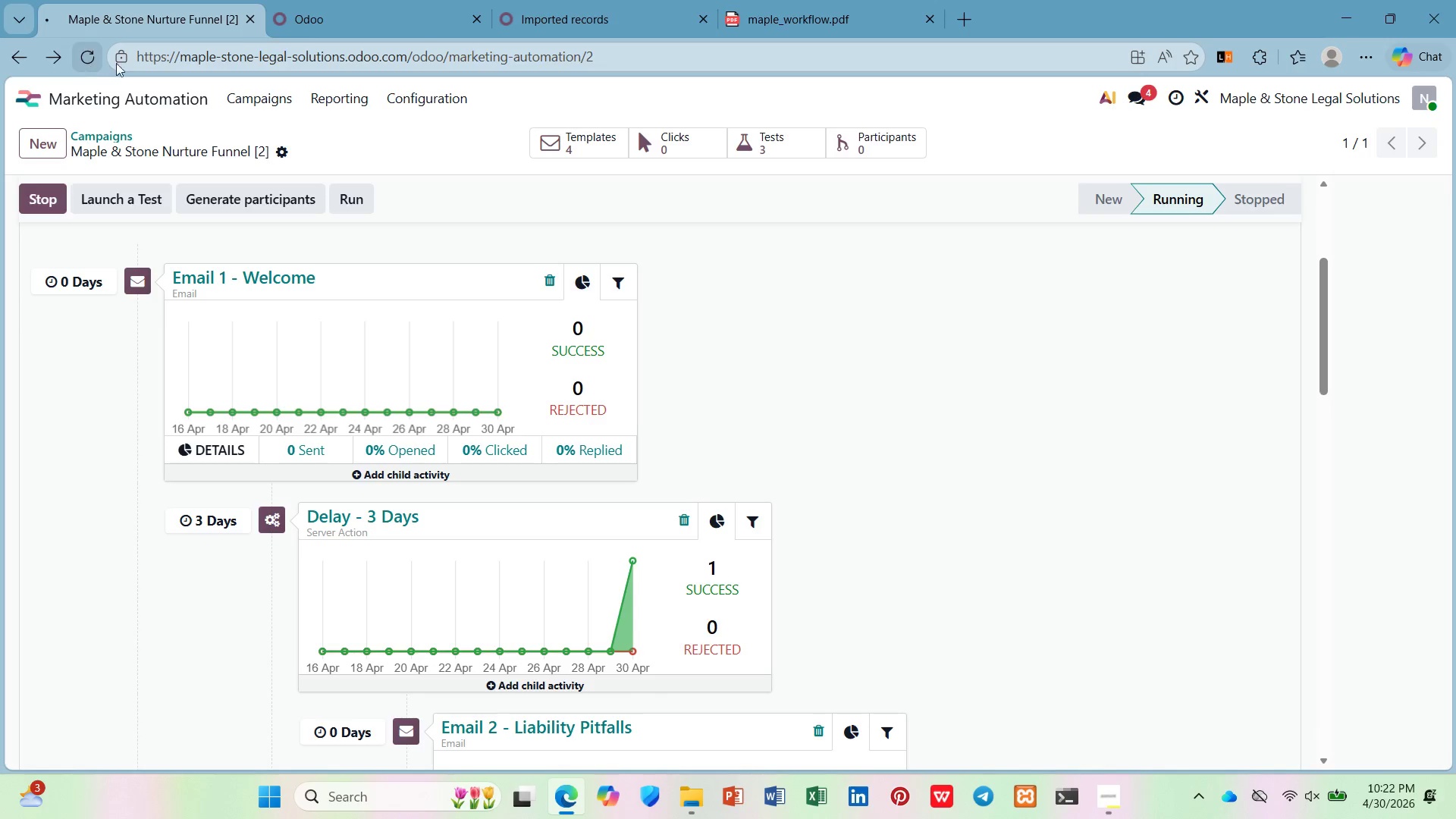 
left_click([411, 26])
 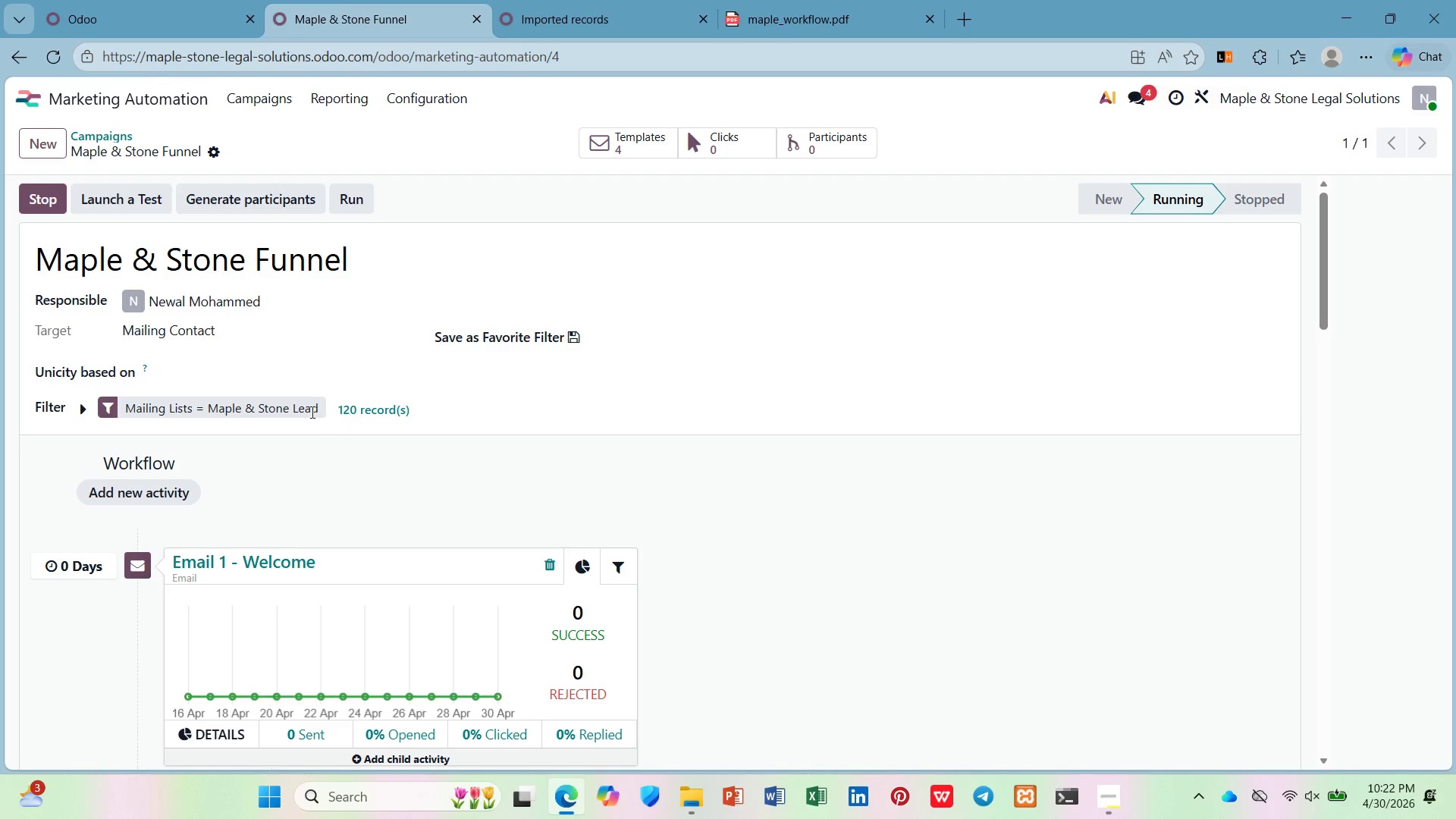 
left_click([161, 0])
 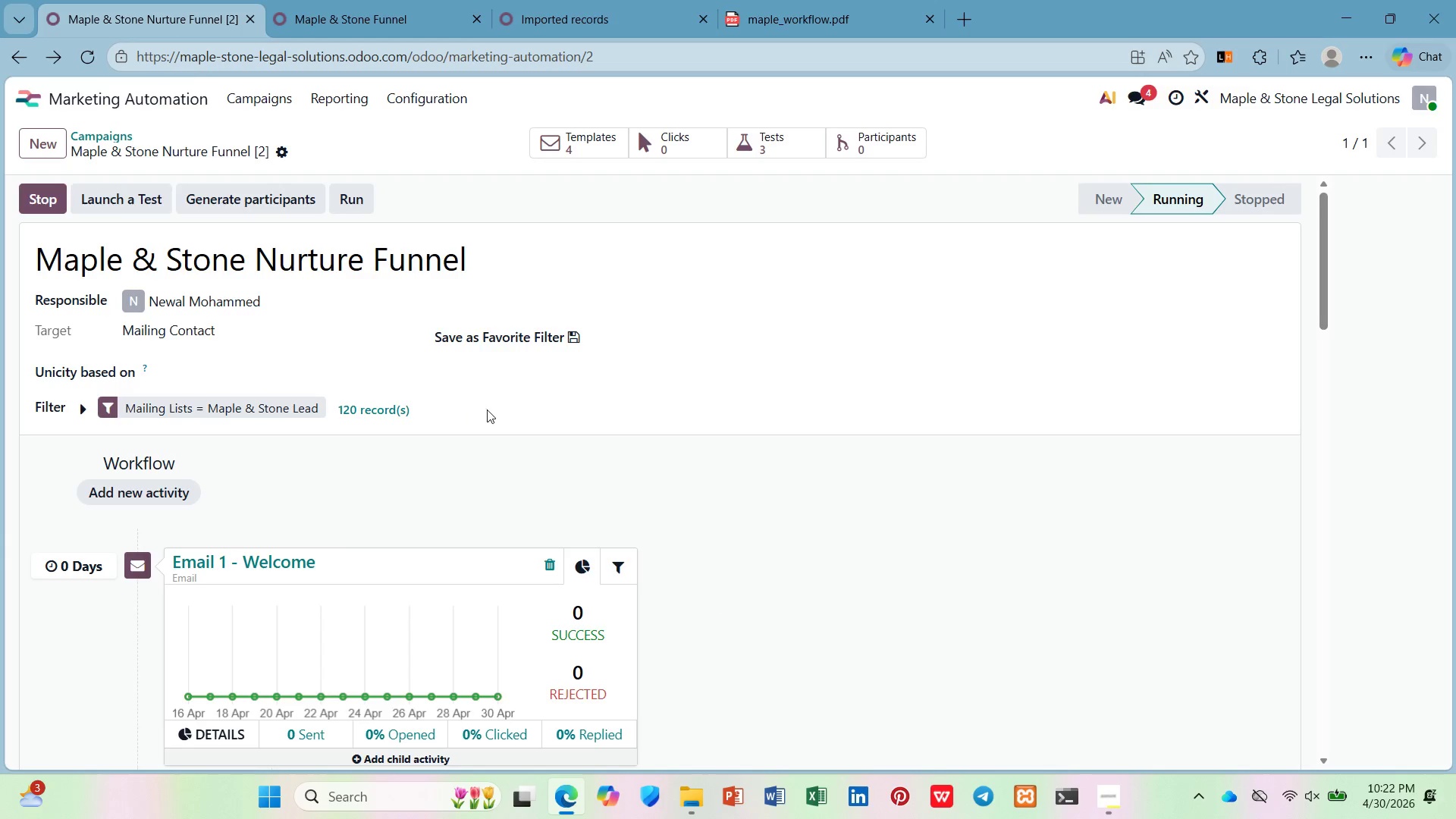 
left_click([360, 0])
 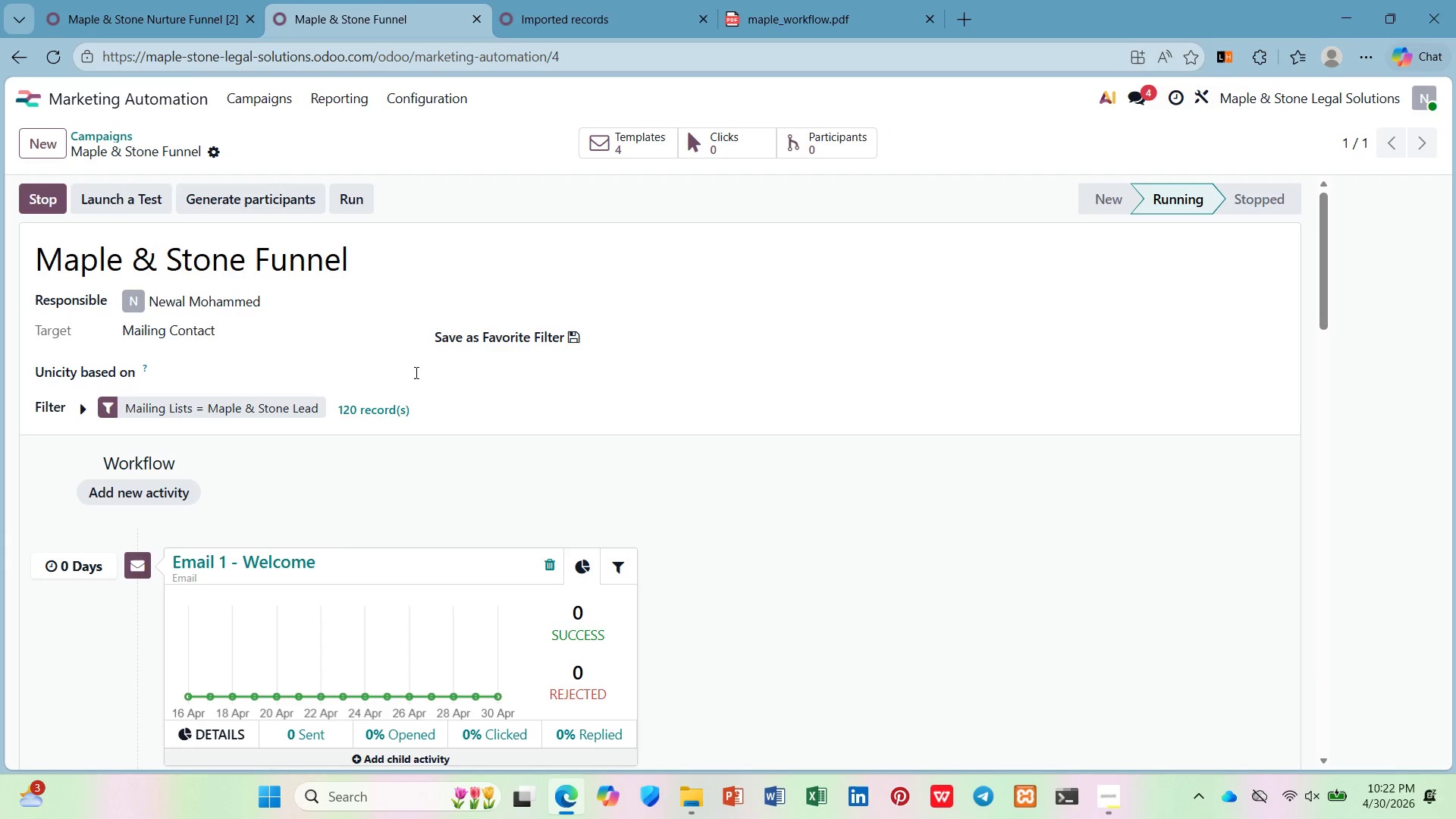 
scroll: coordinate [429, 428], scroll_direction: down, amount: 6.0
 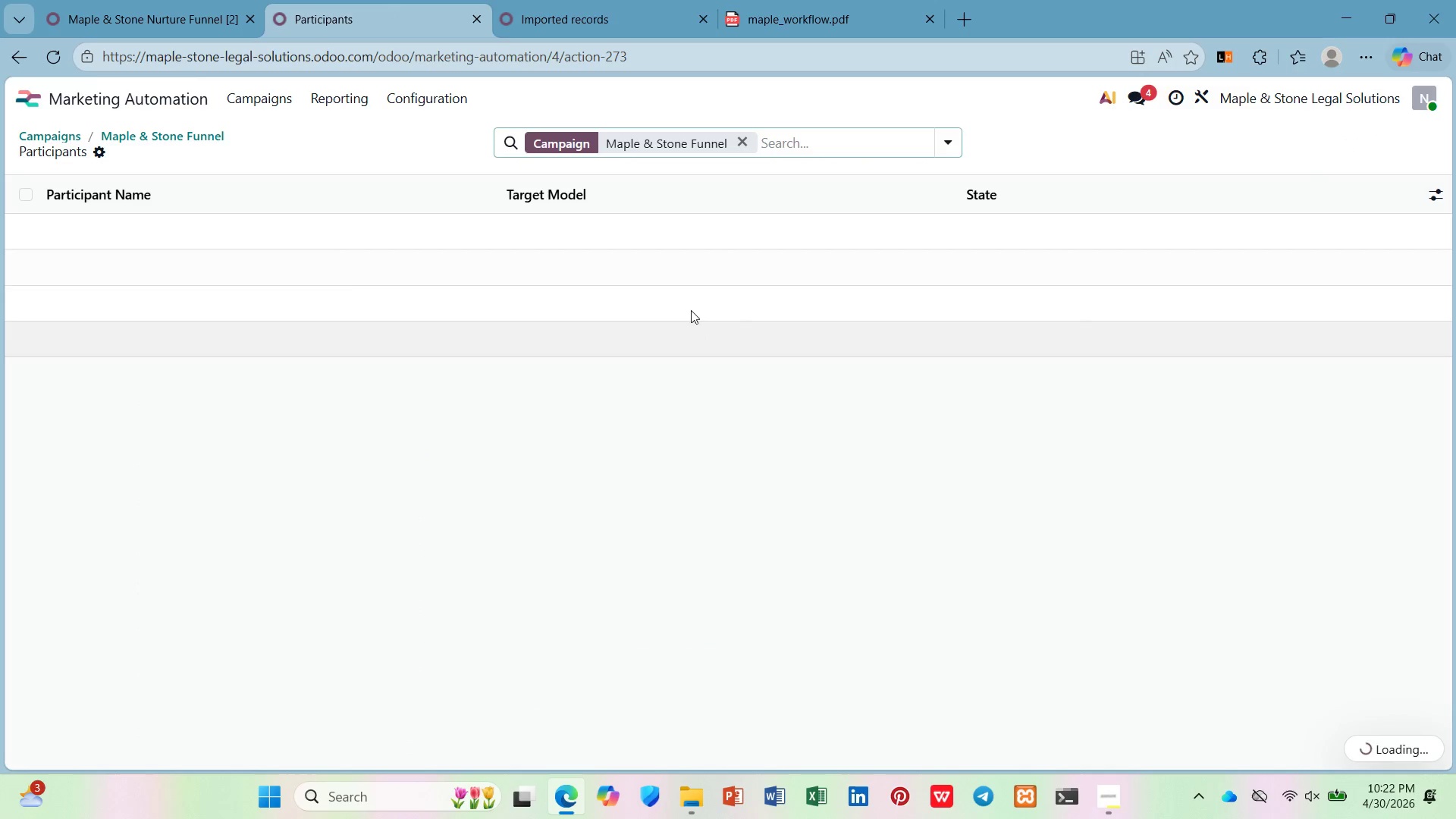 
left_click([736, 136])
 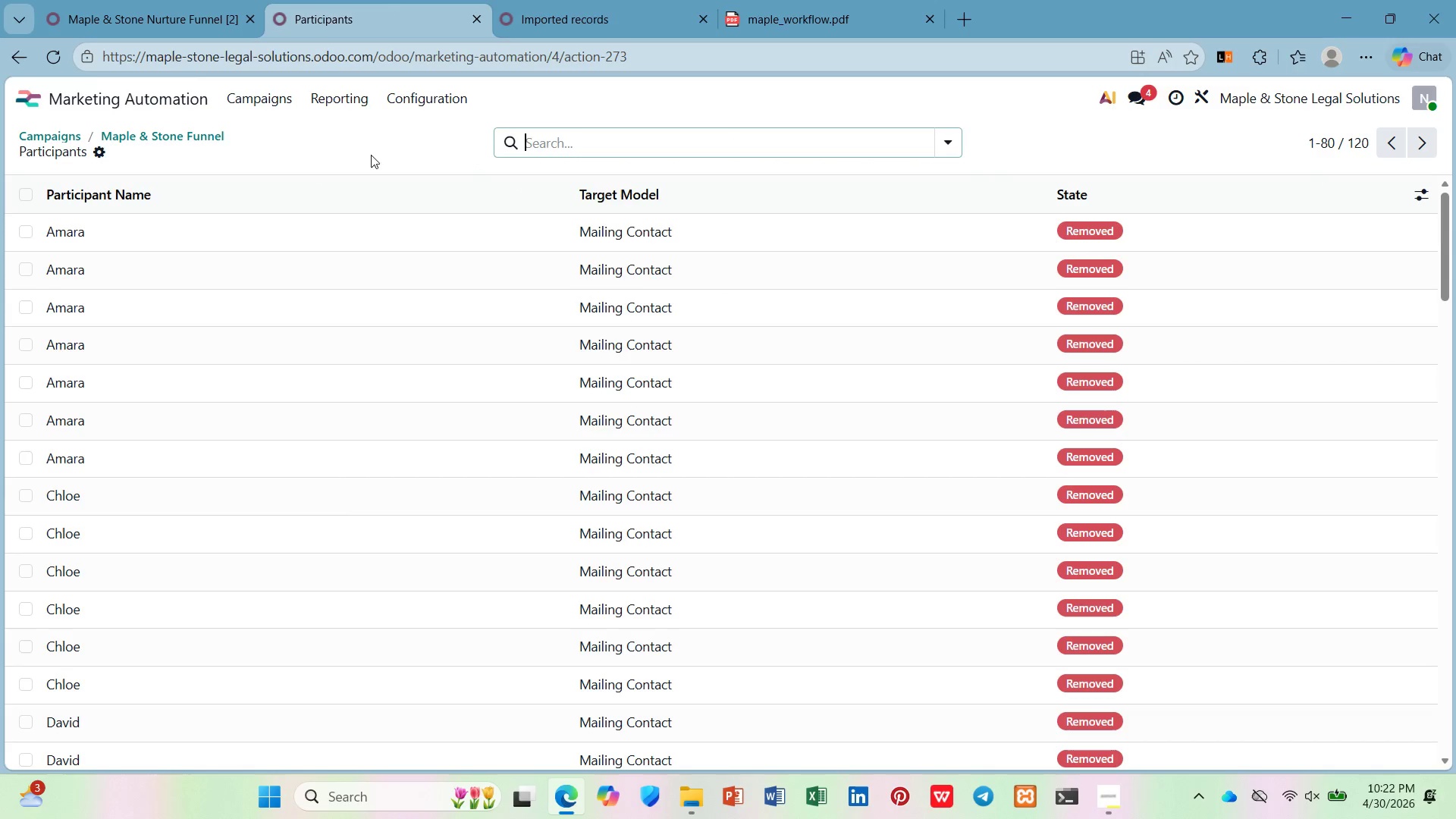 
left_click([91, 147])
 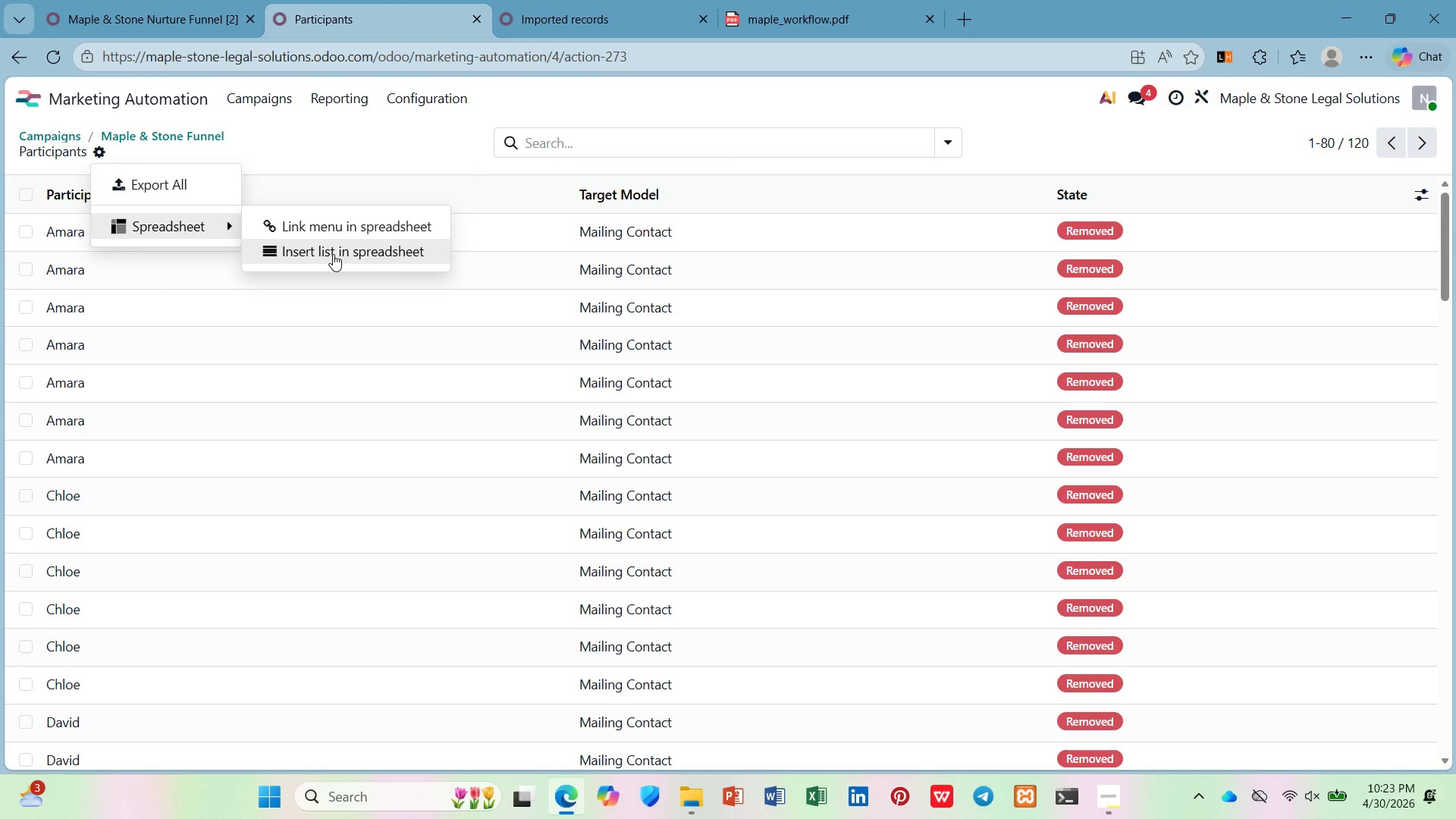 
left_click([381, 150])
 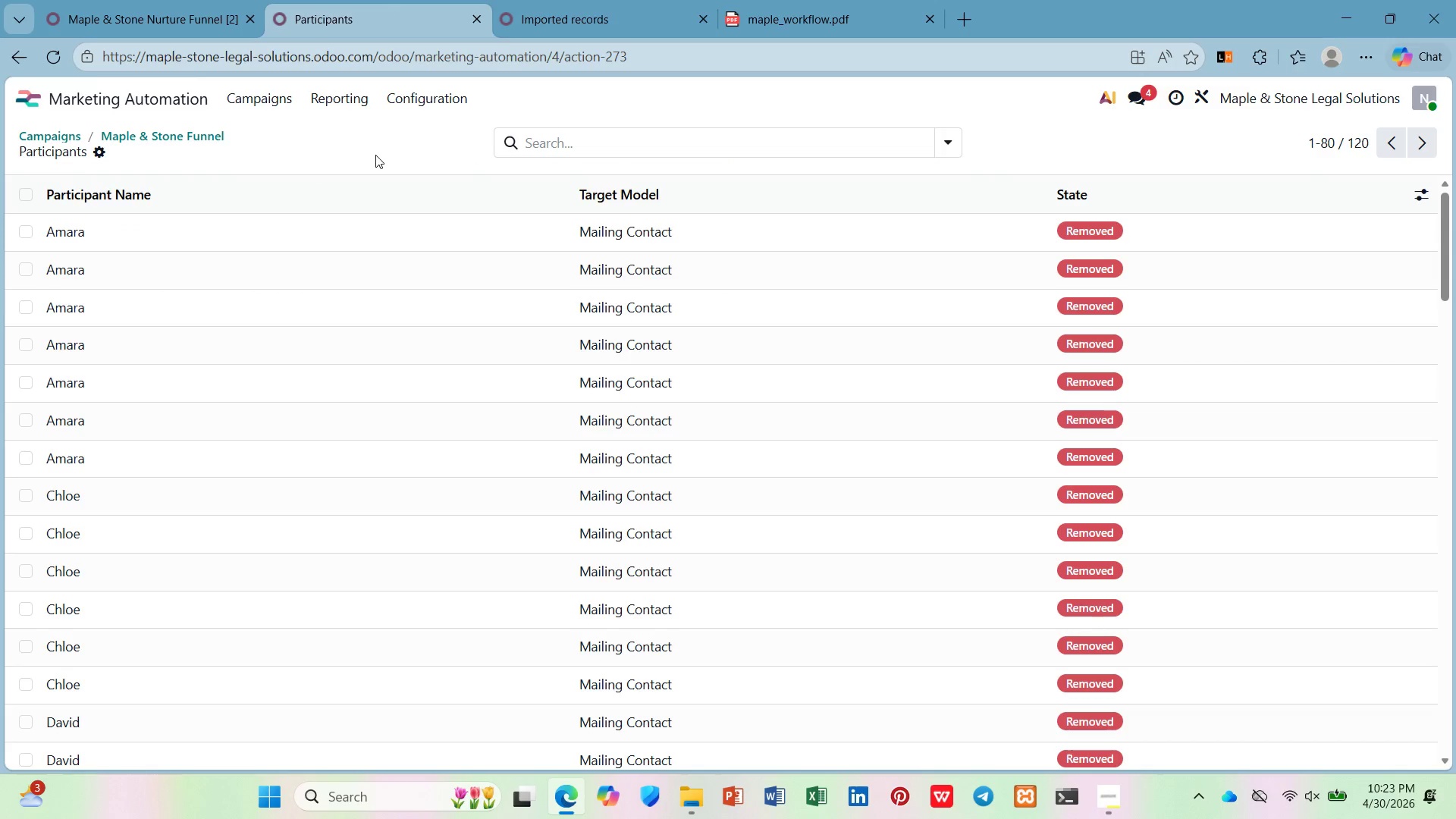 
 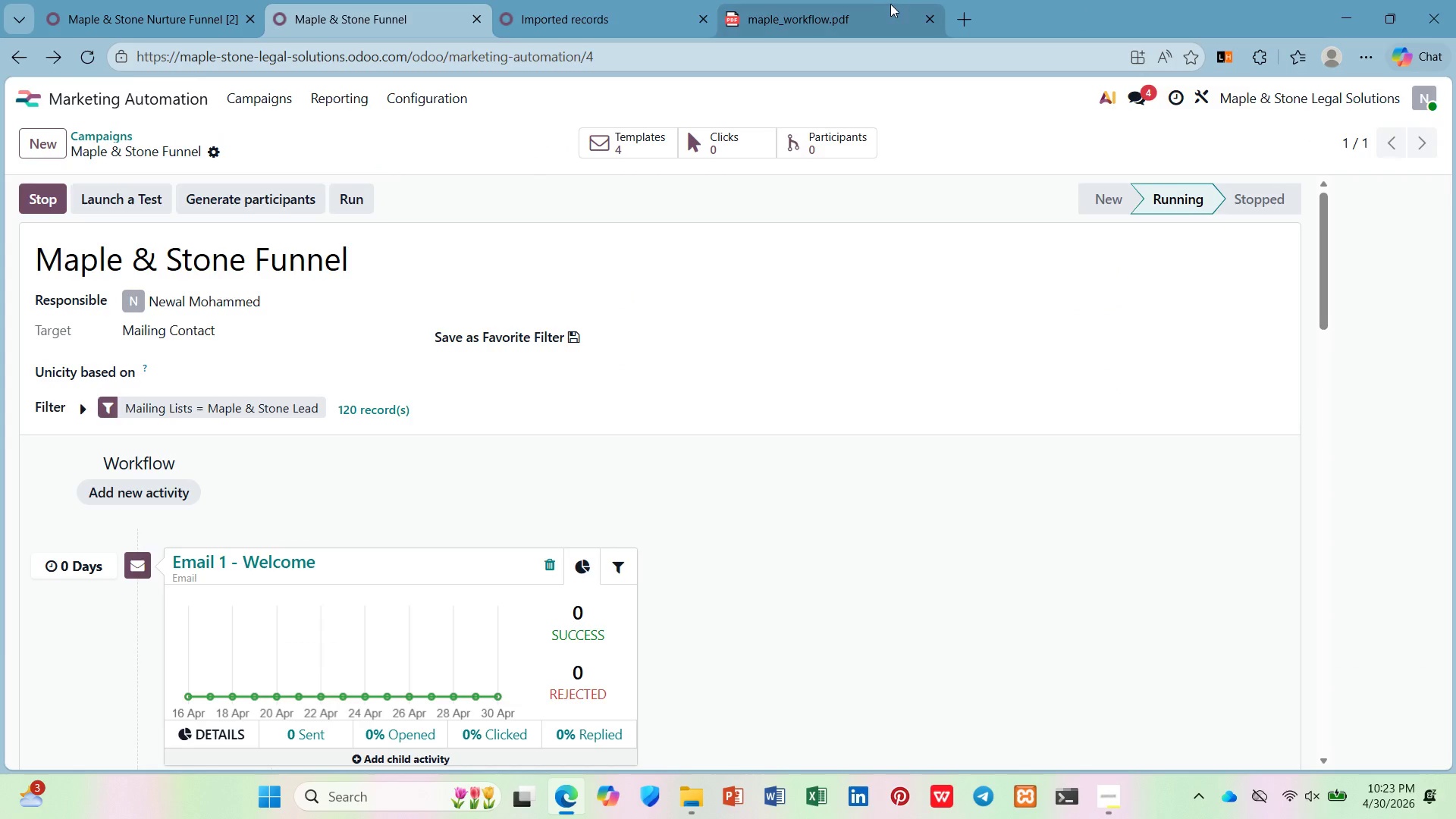 
left_click([883, 1])
 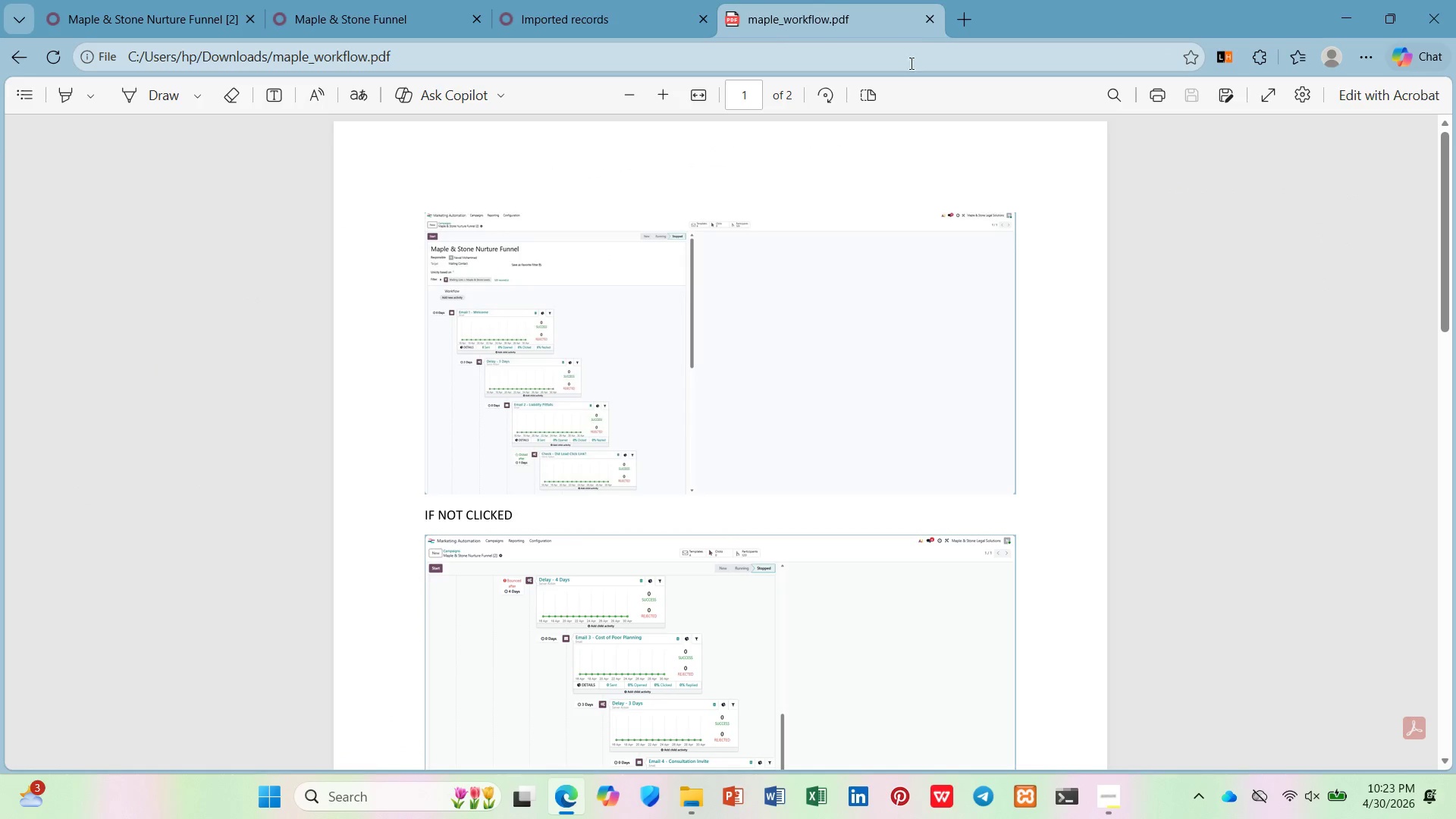 
scroll: coordinate [912, 226], scroll_direction: down, amount: 5.0
 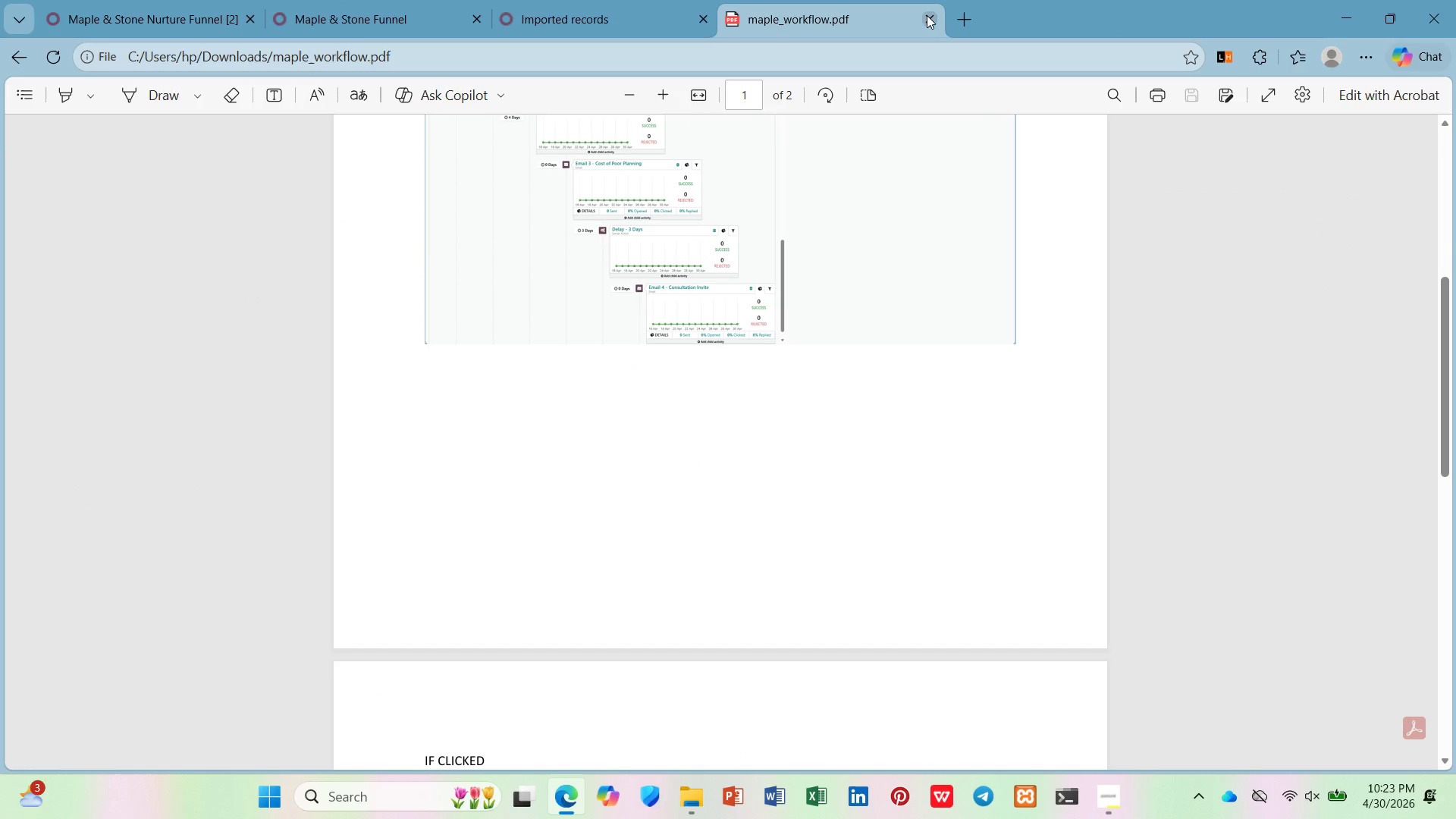 
left_click([927, 15])
 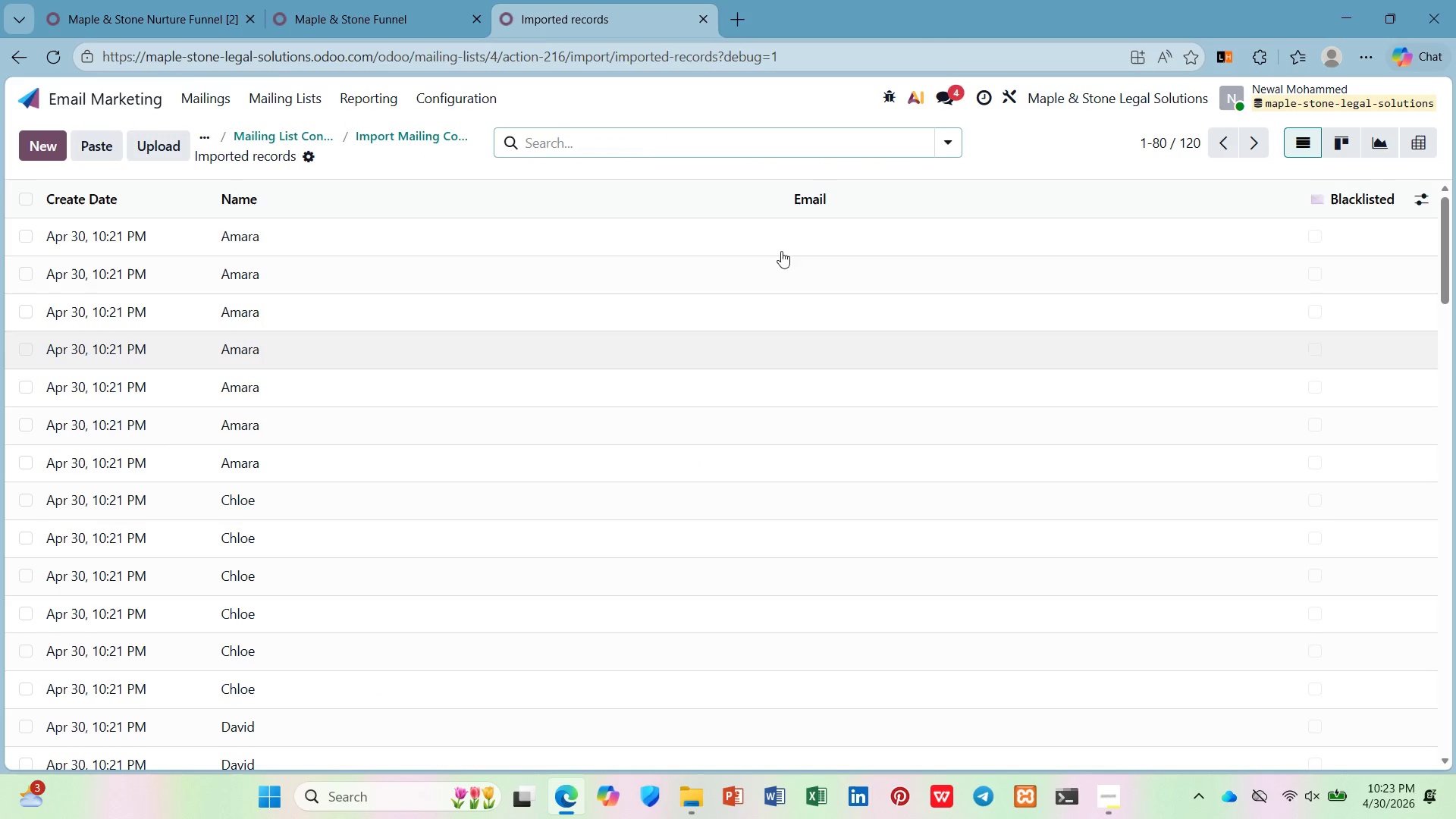 
left_click([424, 0])
 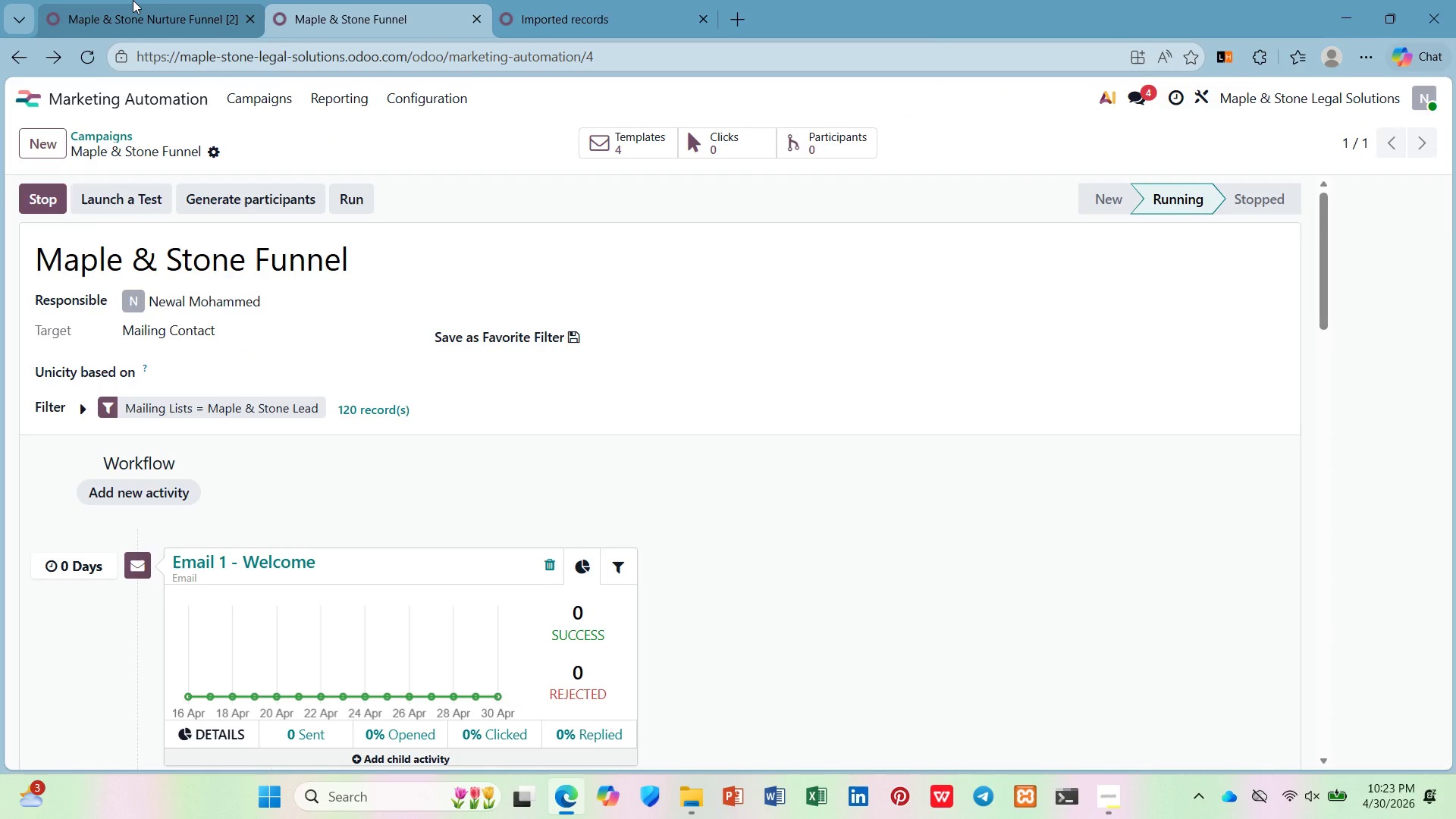 
left_click([133, 0])
 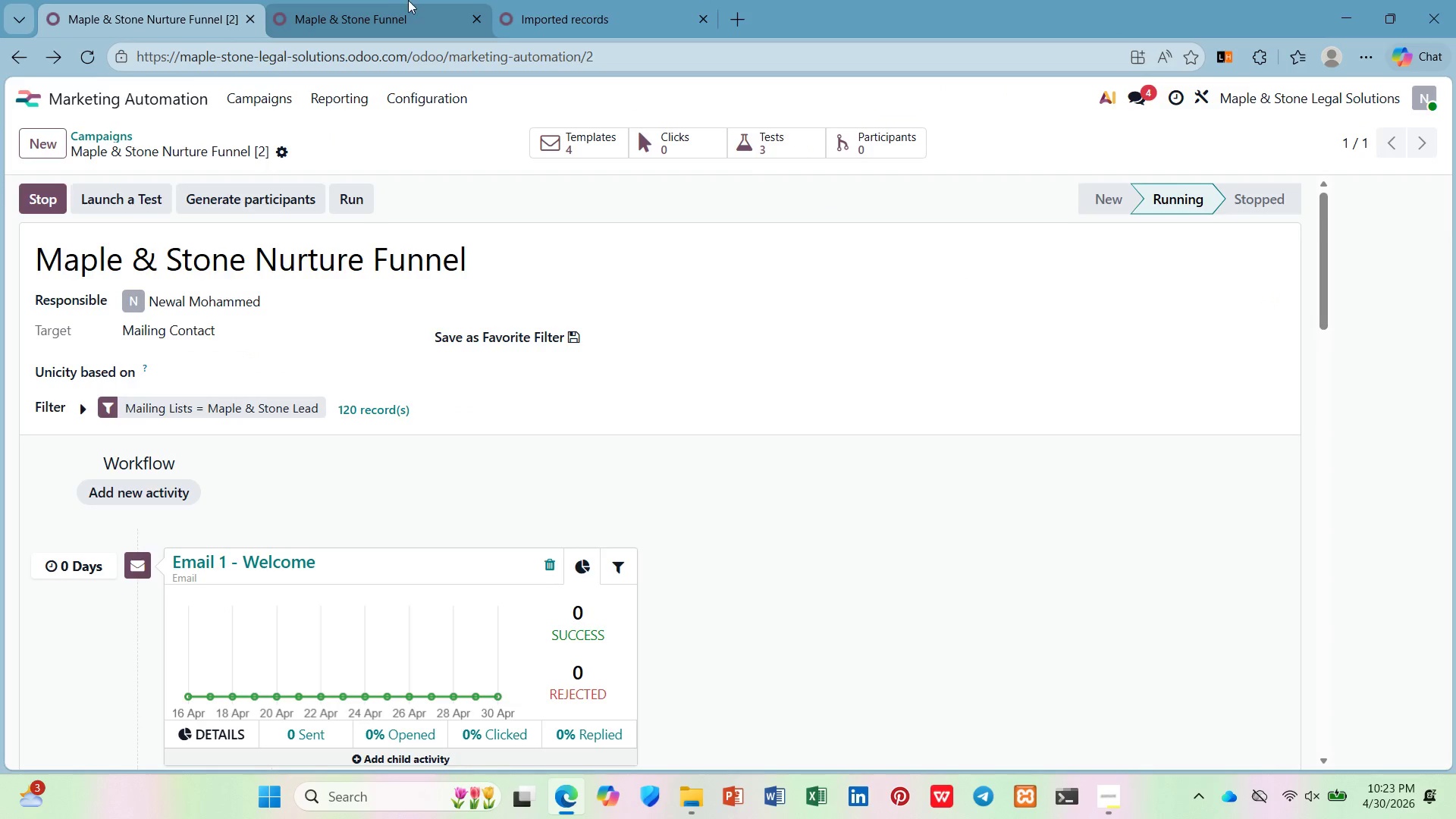 
left_click([389, 1])
 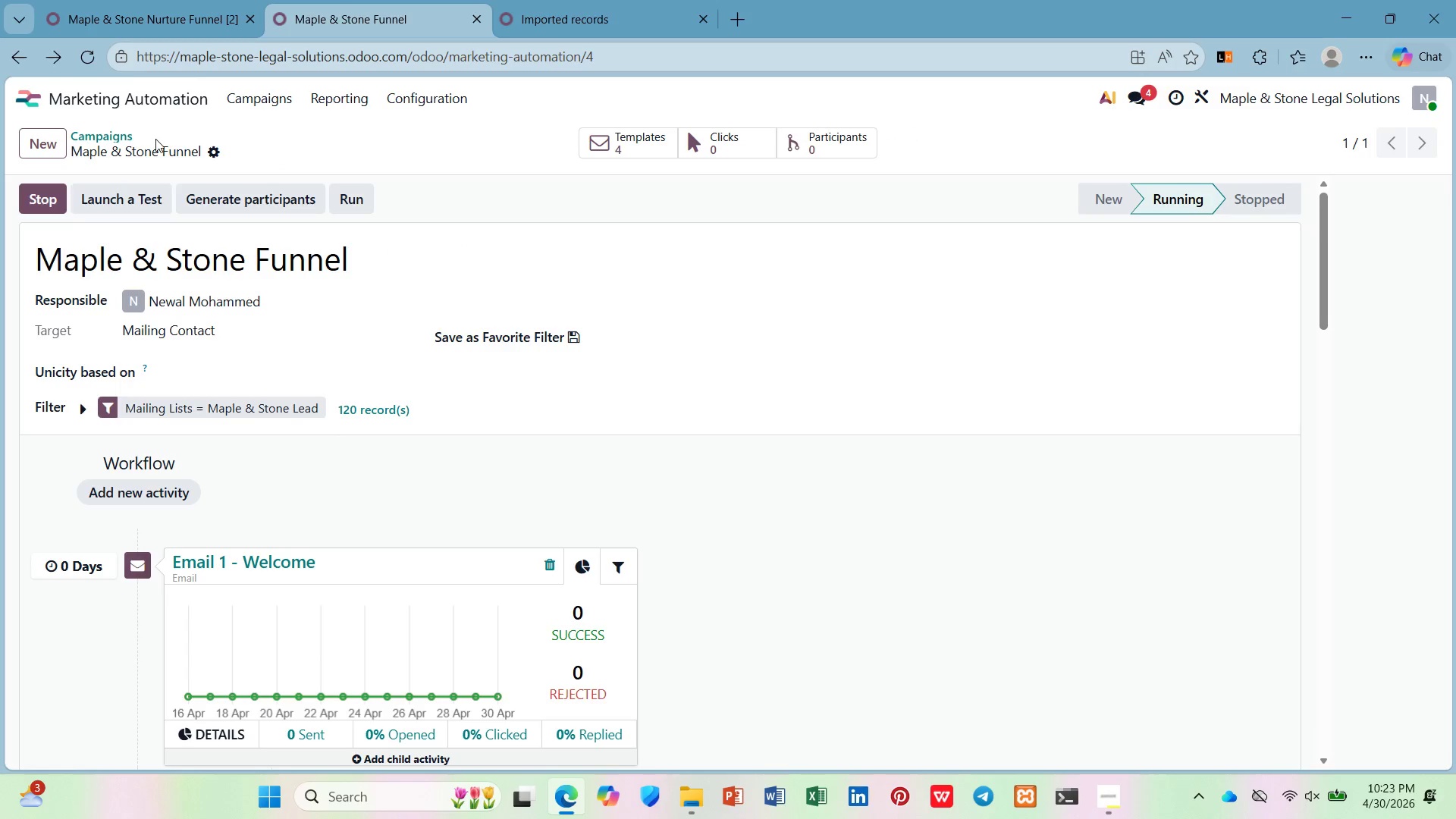 
left_click([116, 132])
 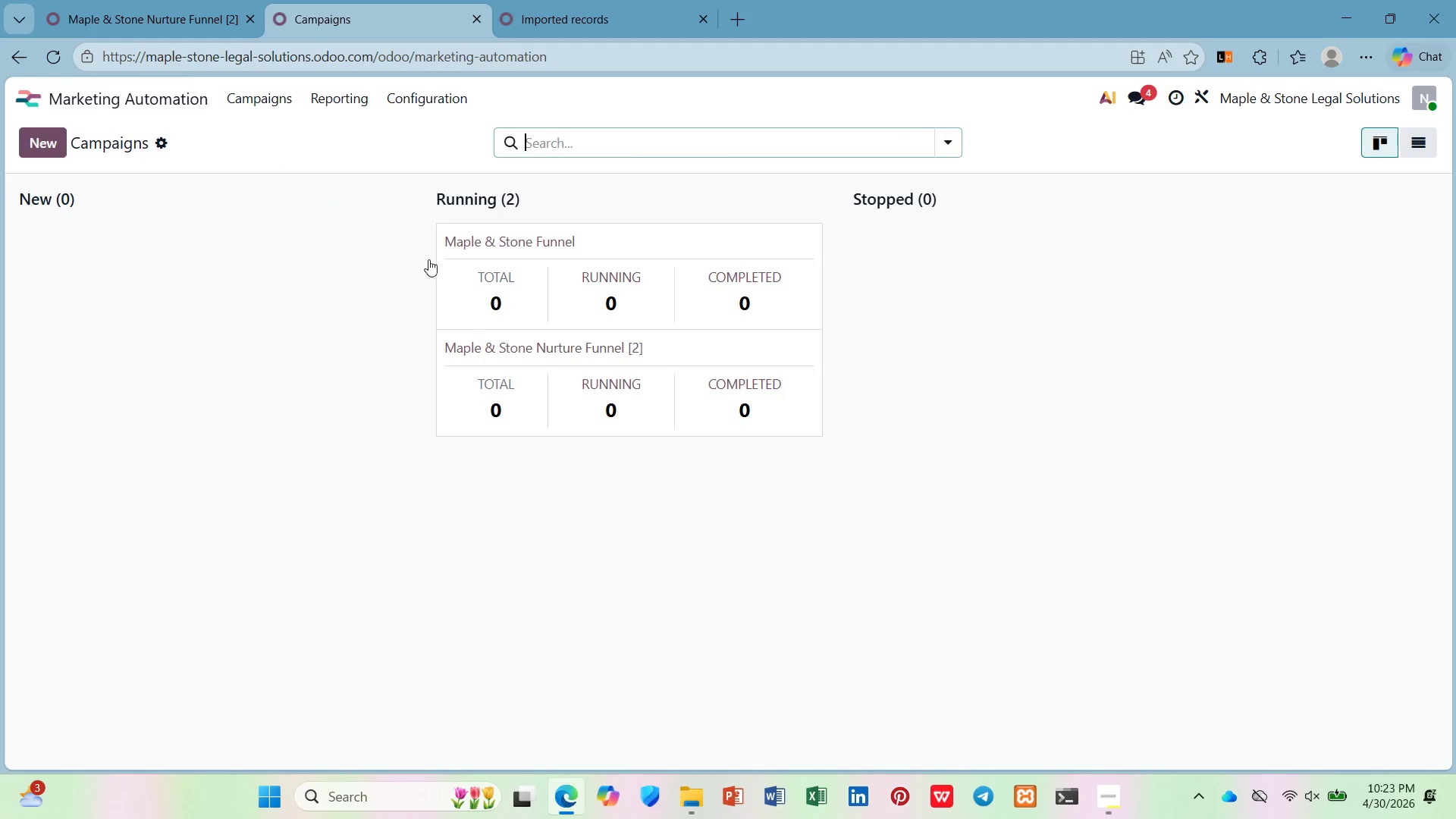 
wait(5.02)
 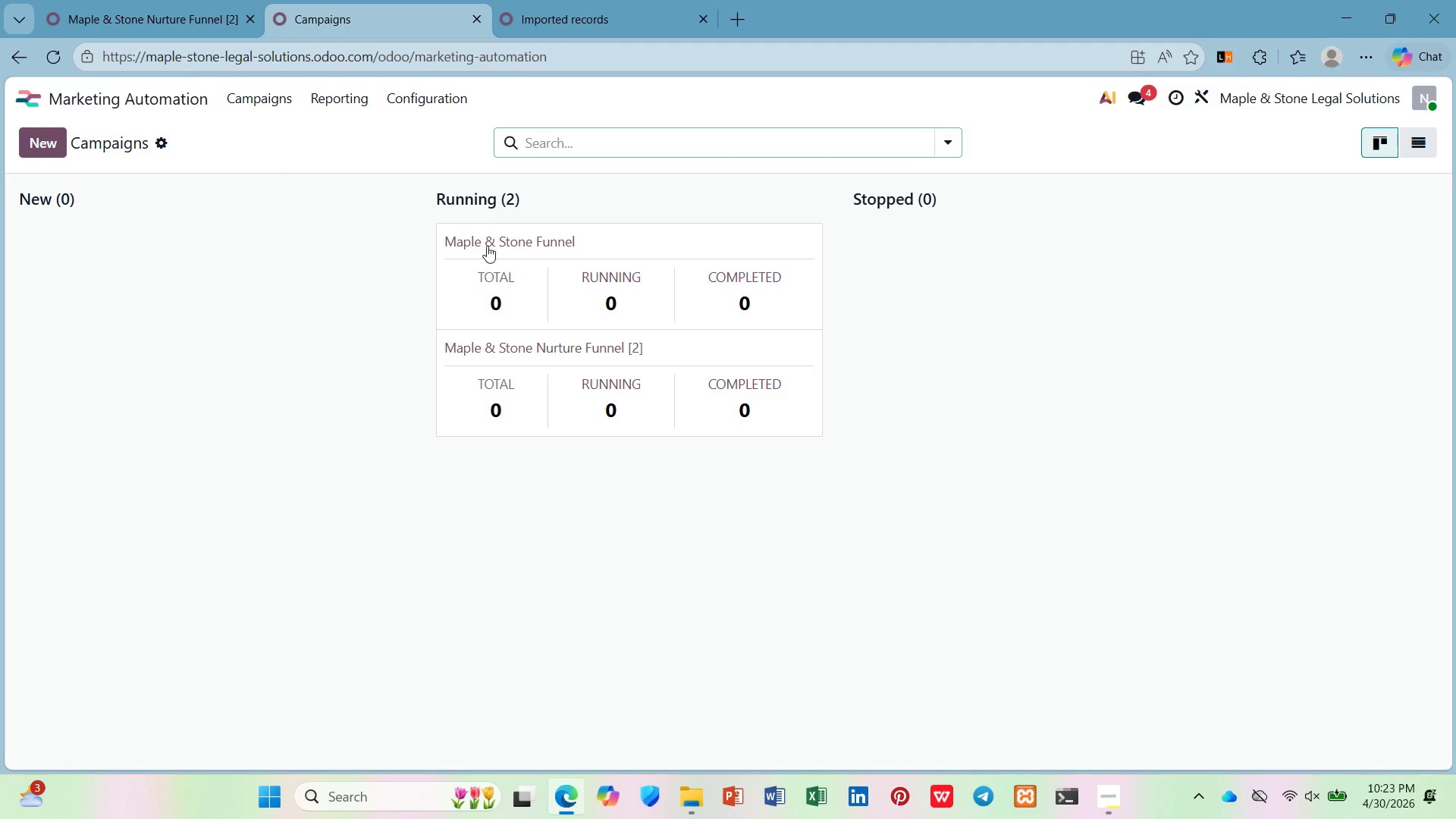 
left_click([96, 96])
 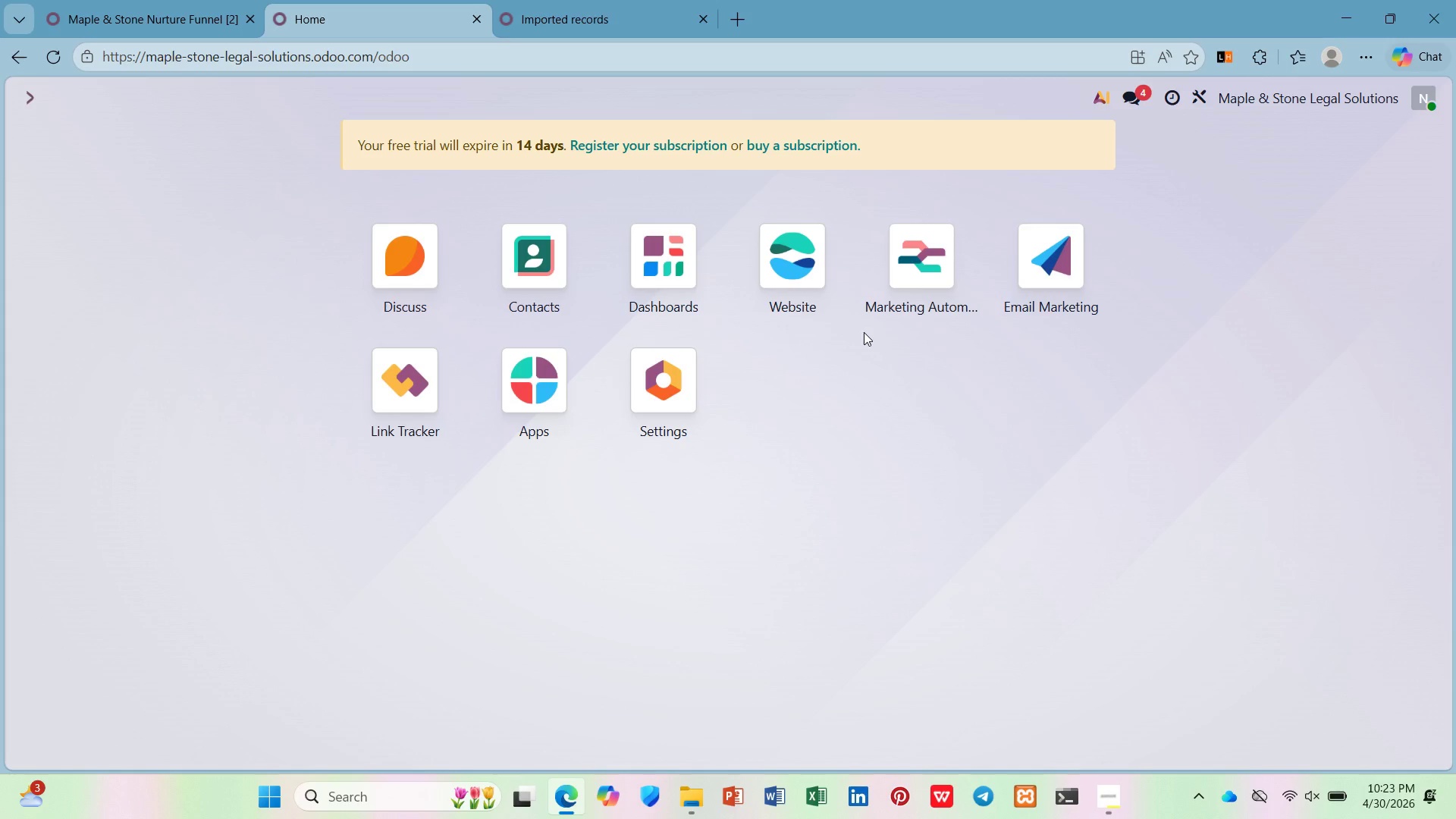 
wait(27.84)
 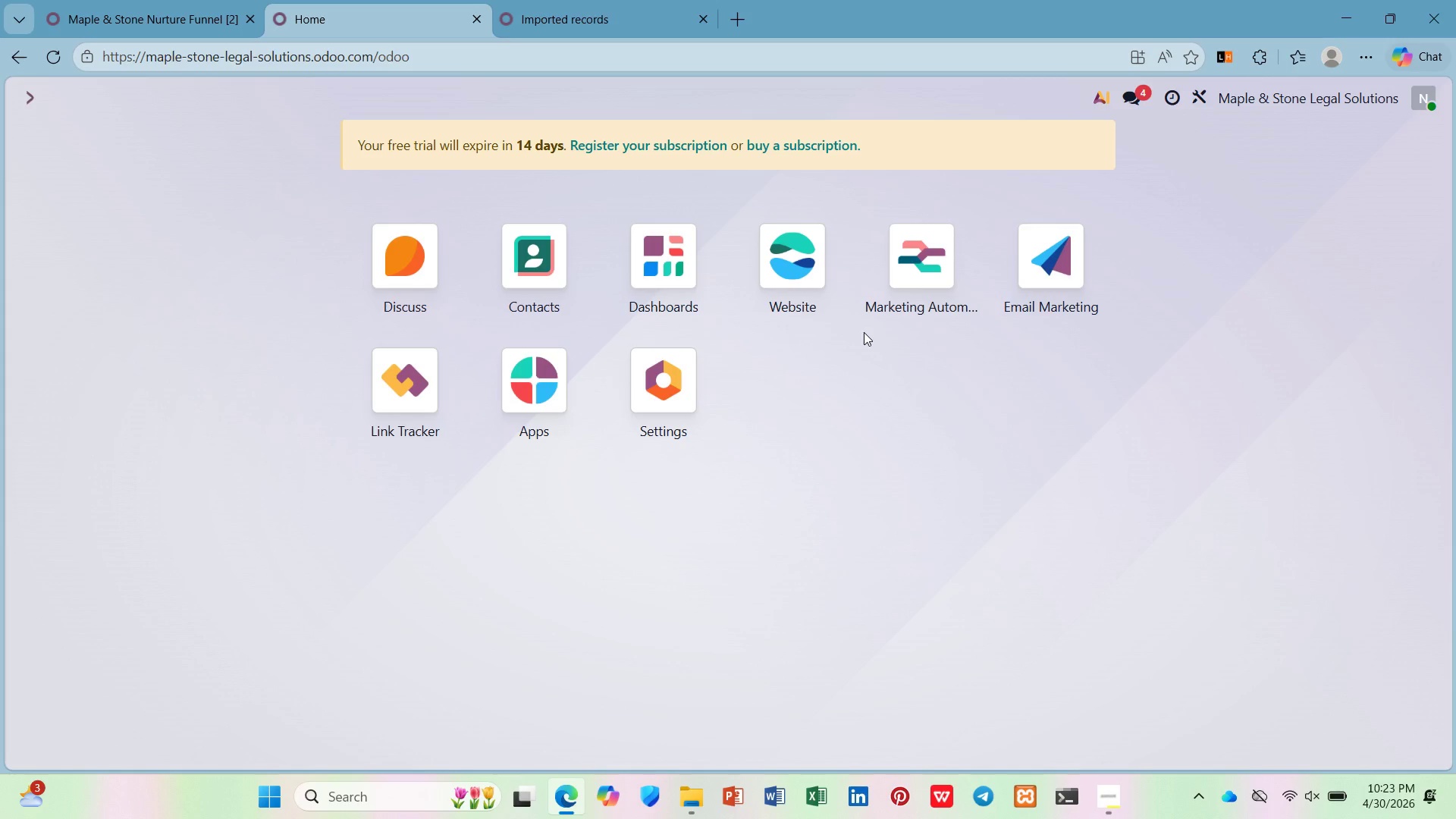 
left_click([1118, 818])